 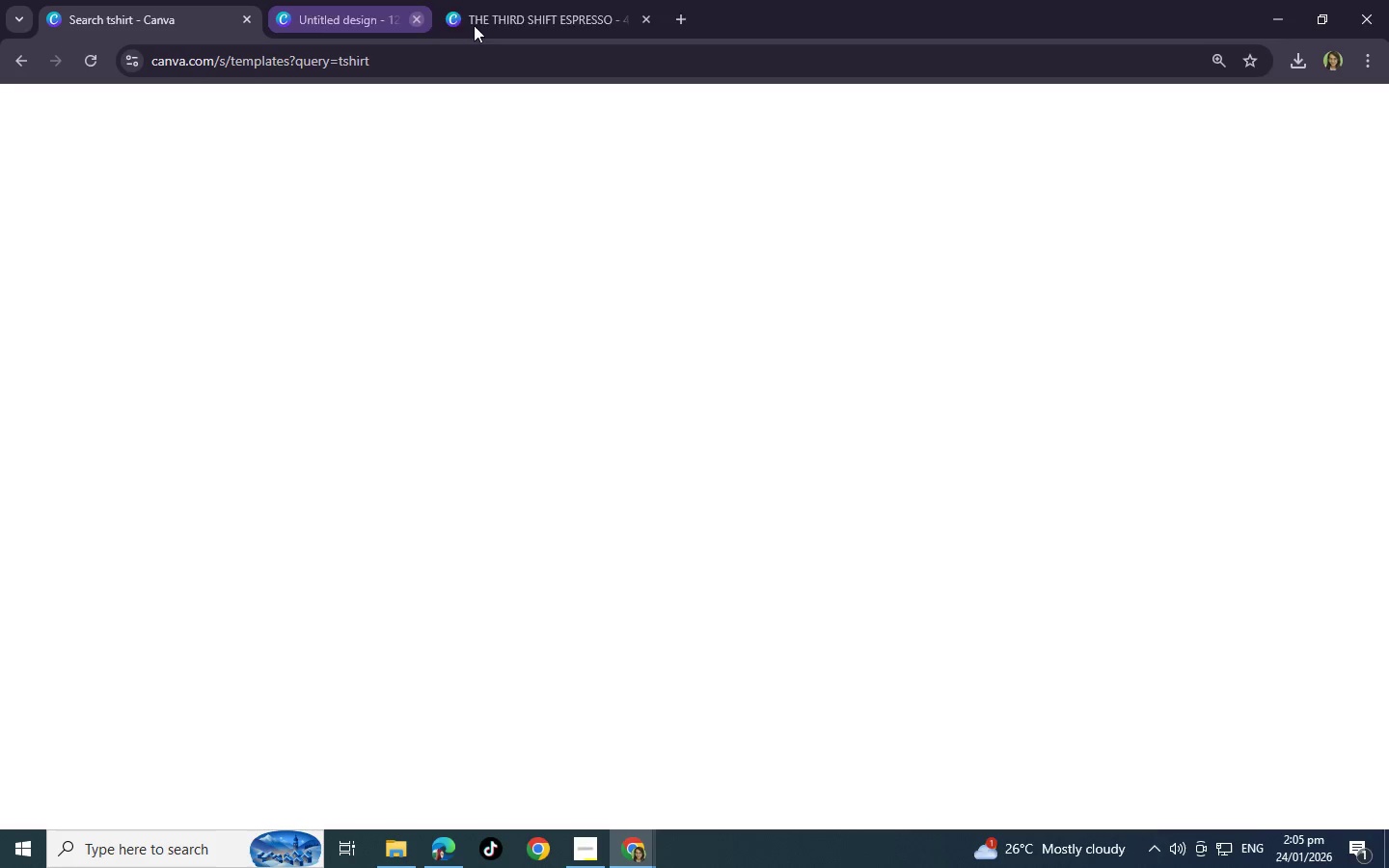 
left_click([1371, 135])
 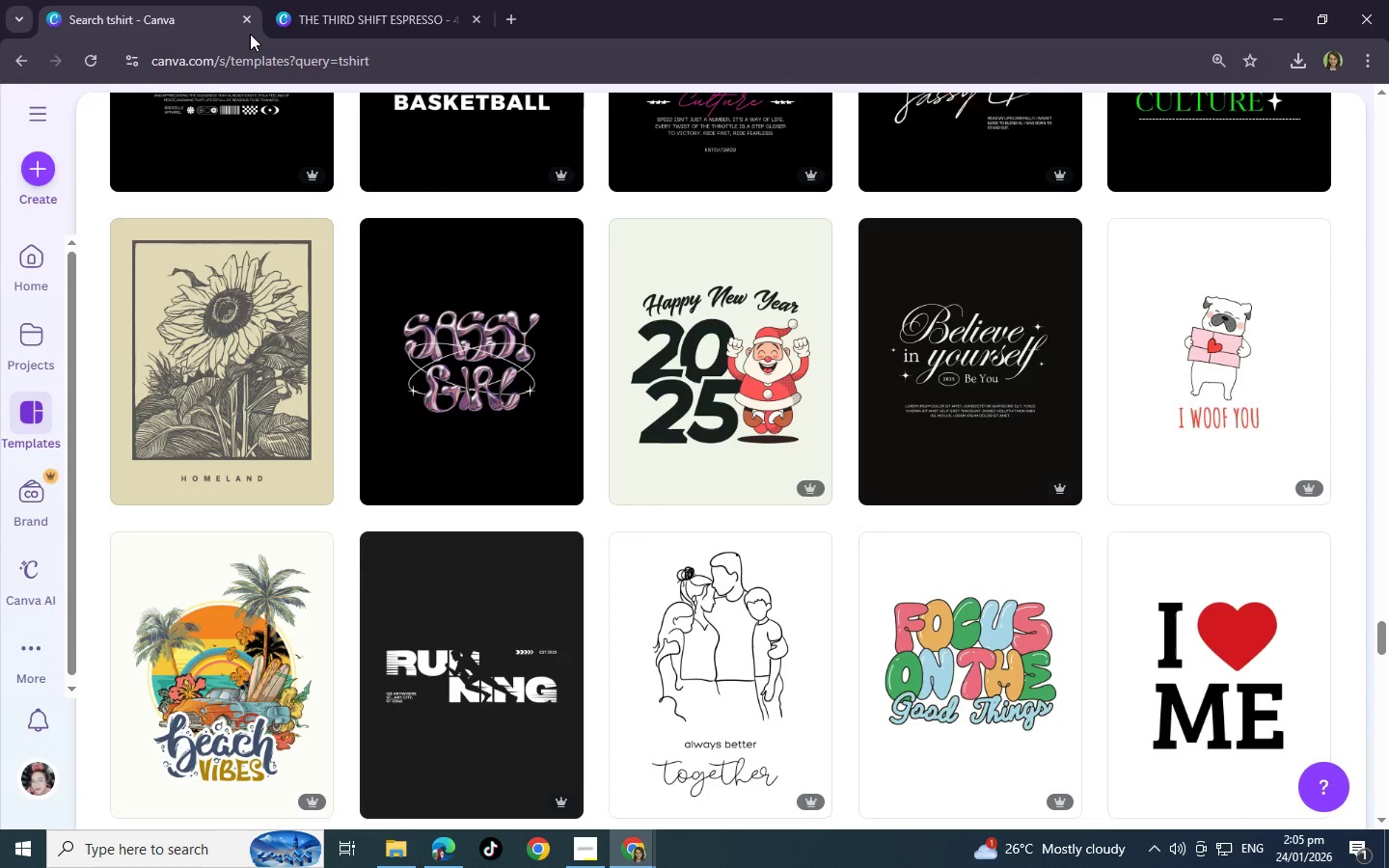 
left_click([247, 23])
 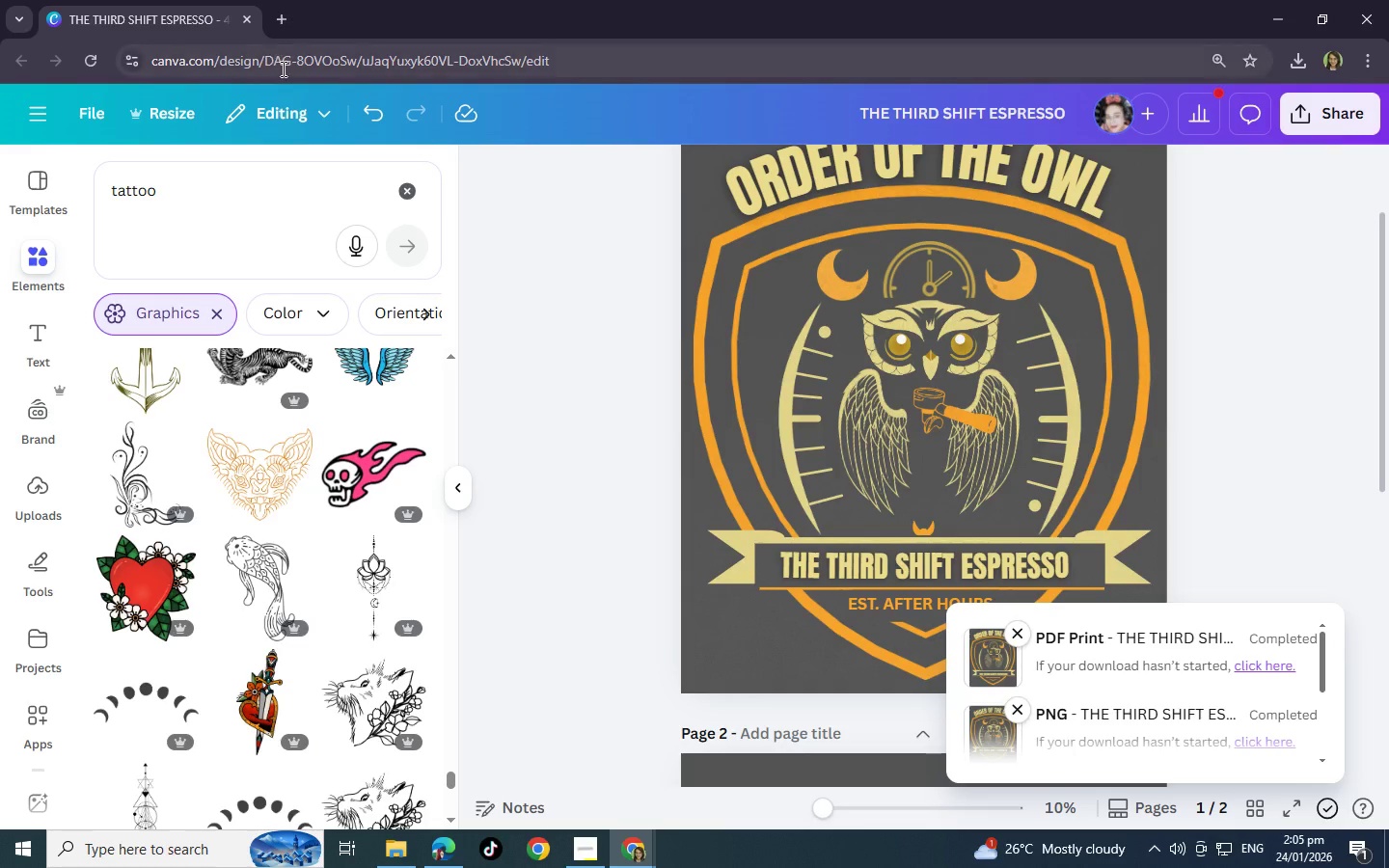 
left_click([586, 320])
 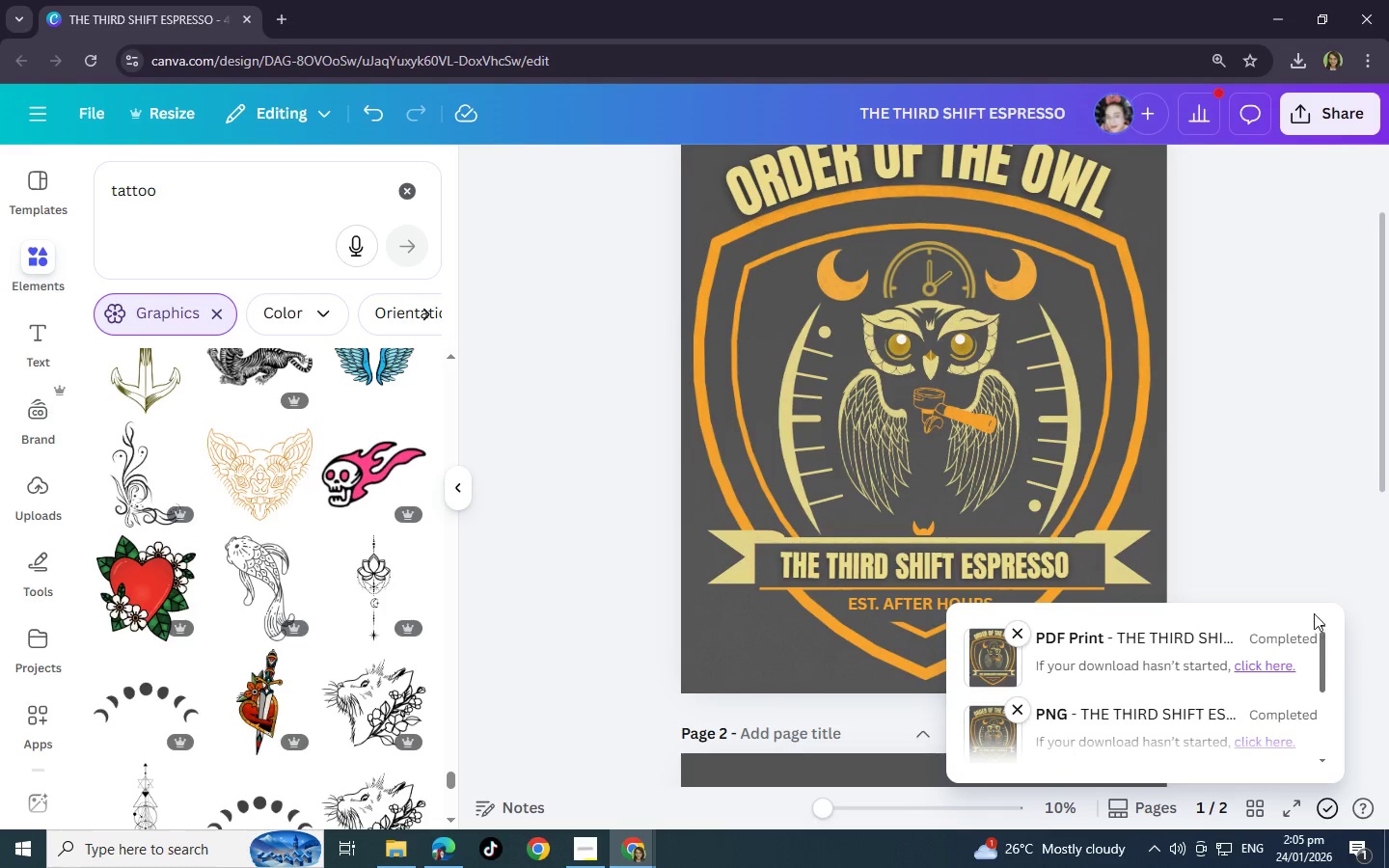 
left_click([1292, 549])
 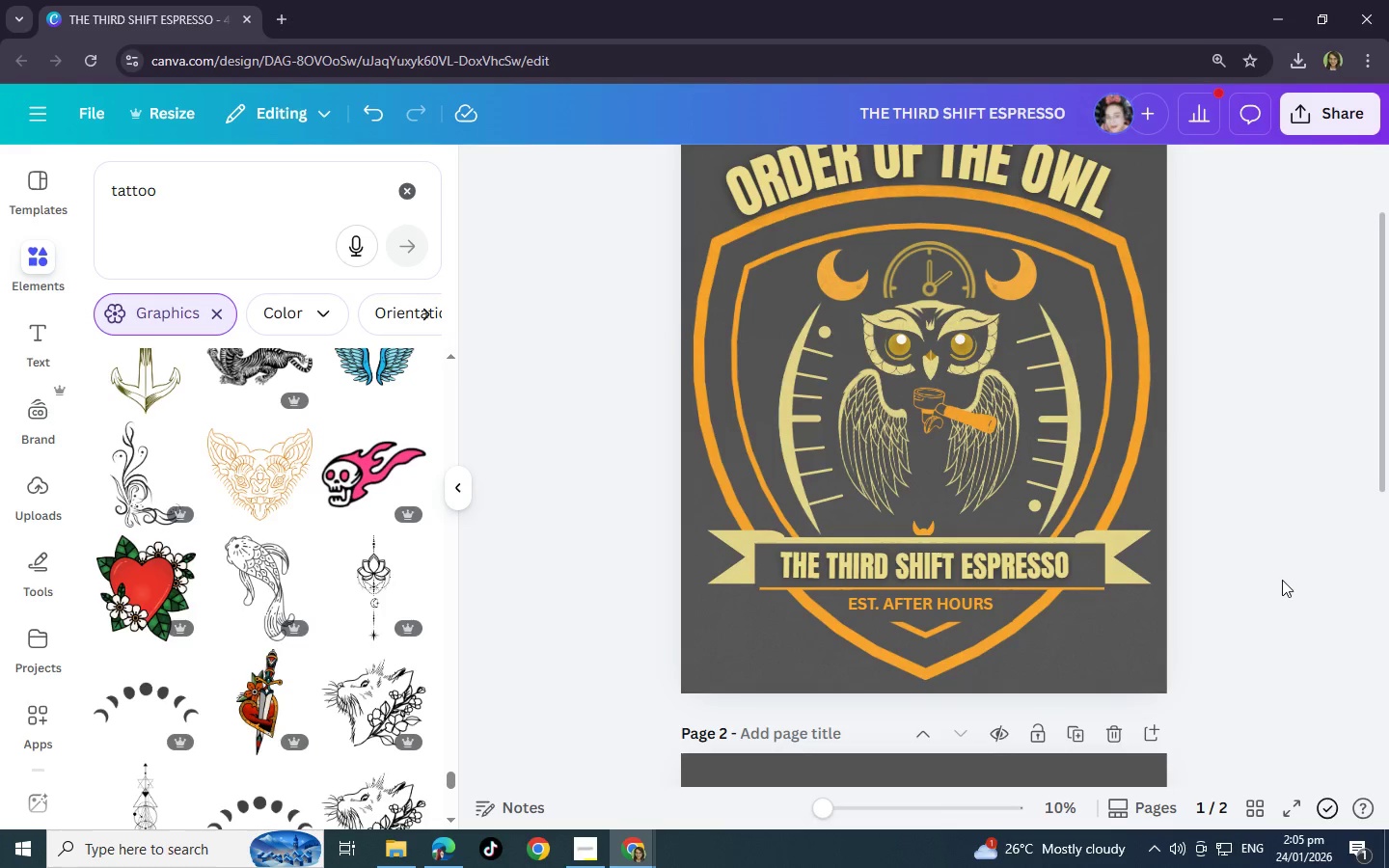 
scroll: coordinate [882, 371], scroll_direction: up, amount: 5.0
 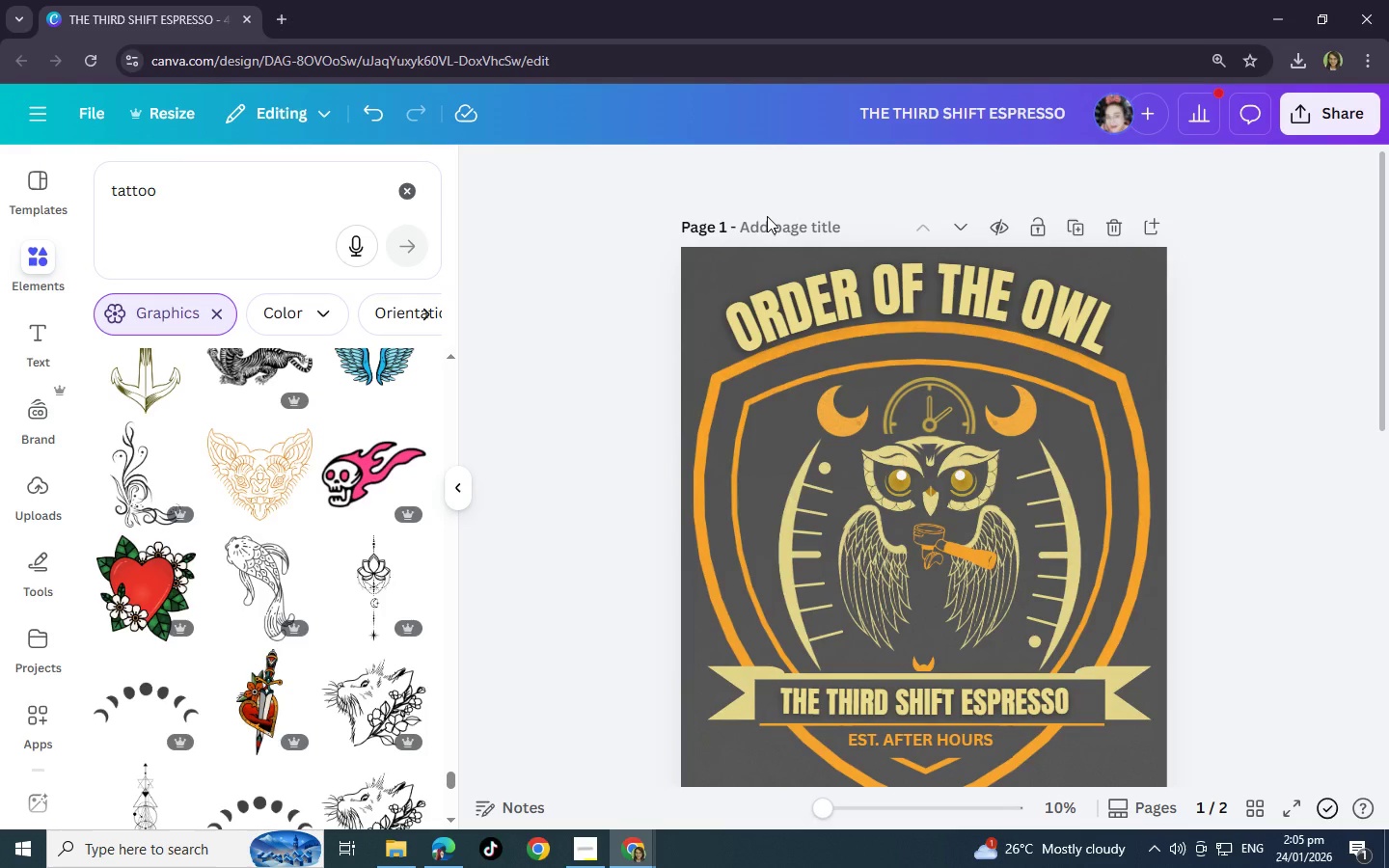 
double_click([777, 225])
 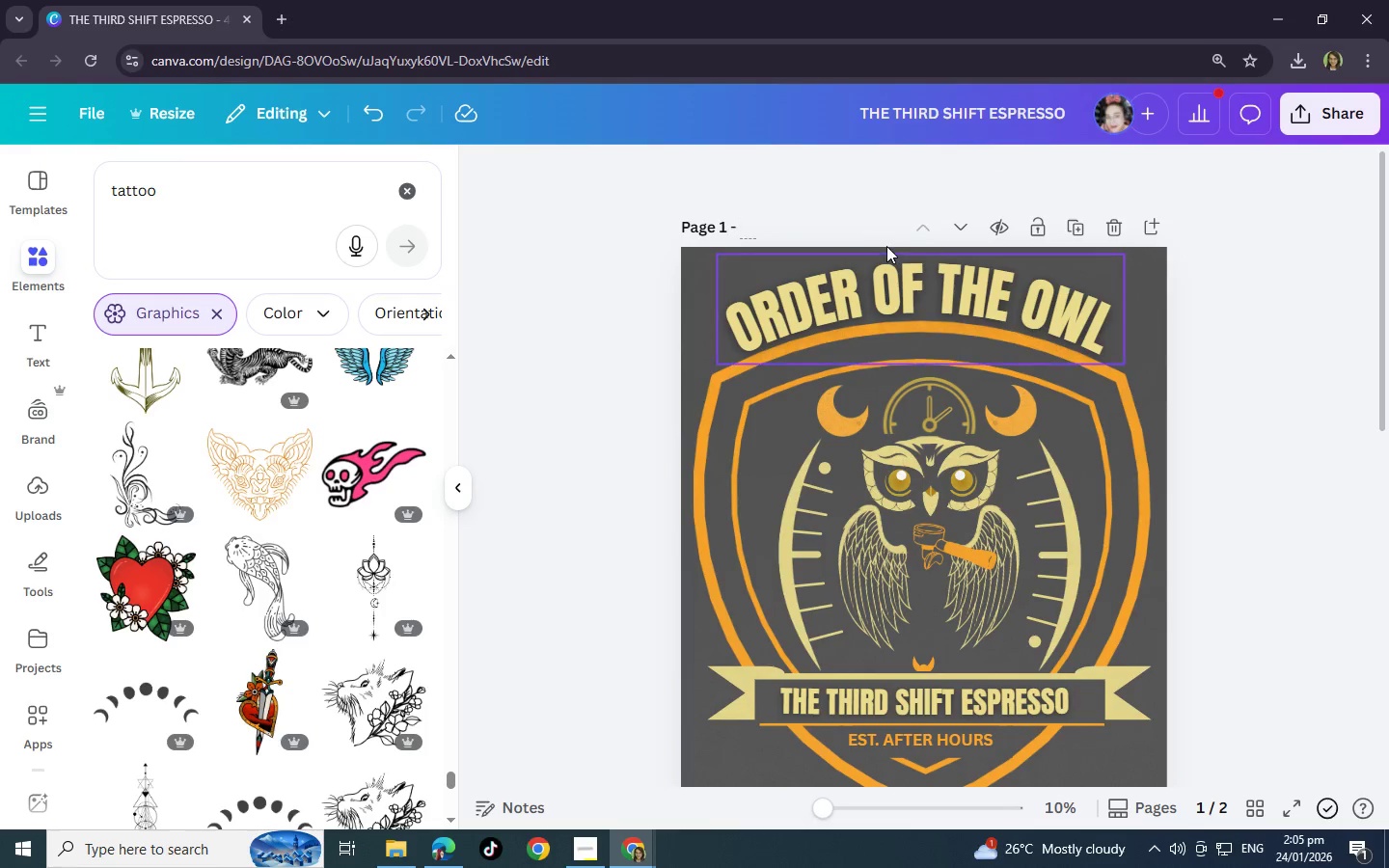 
type(T)
key(Backspace)
type(GRAPIC)
key(Backspace)
key(Backspace)
type(HIC)
 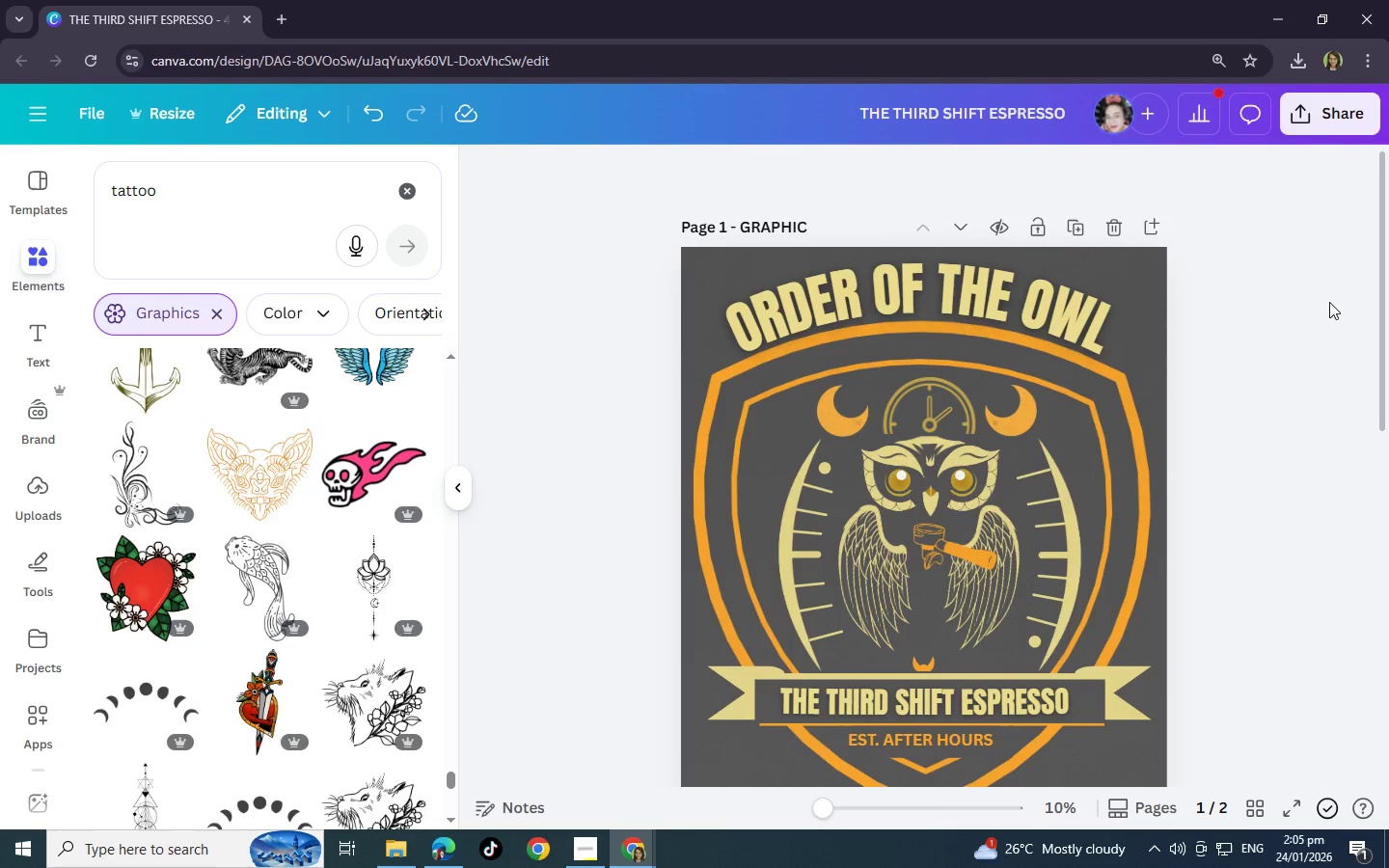 
scroll: coordinate [1121, 402], scroll_direction: down, amount: 6.0
 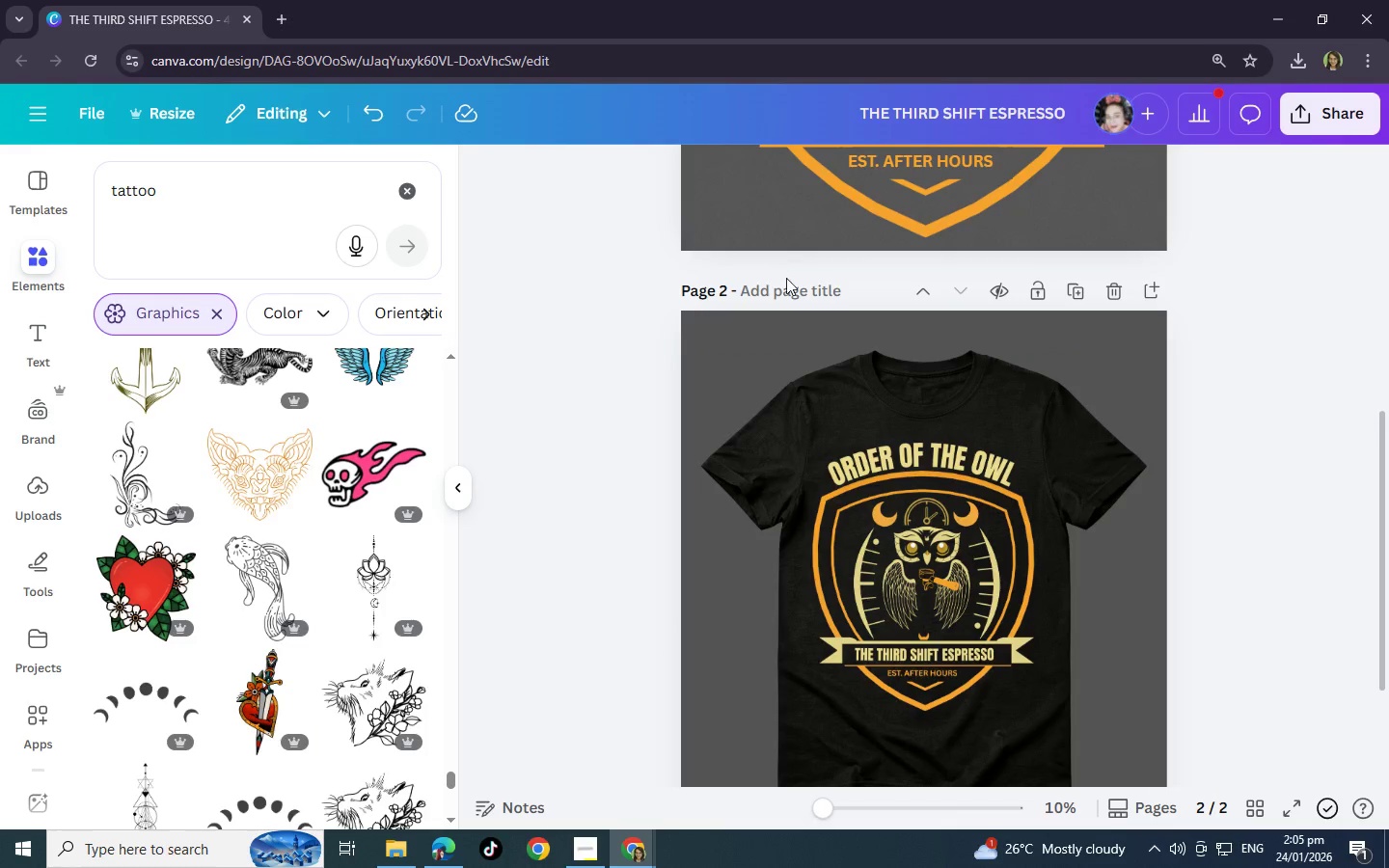 
double_click([791, 285])
 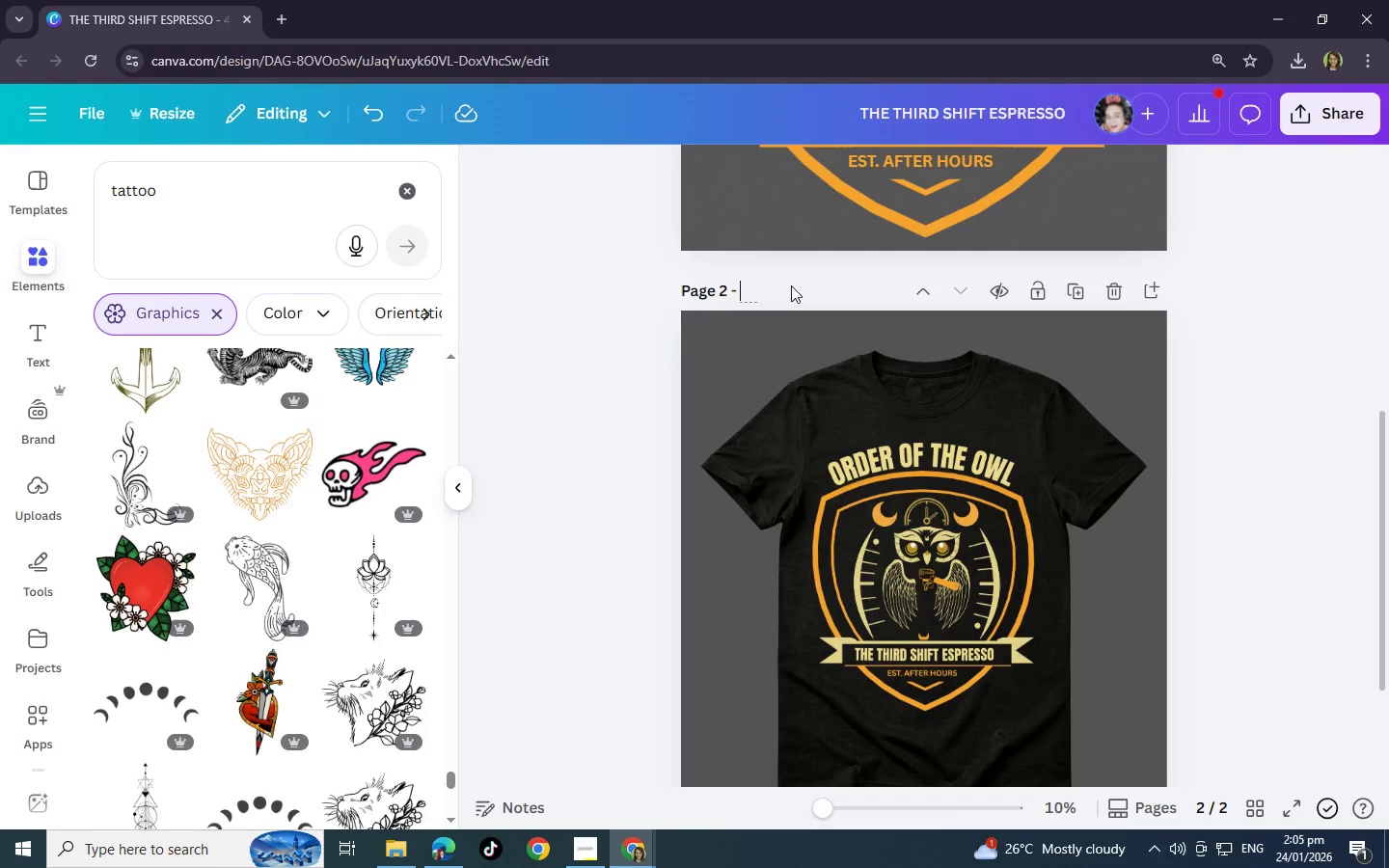 
type(TSHIRT MOCKUOP)
key(Backspace)
key(Backspace)
type(P)
 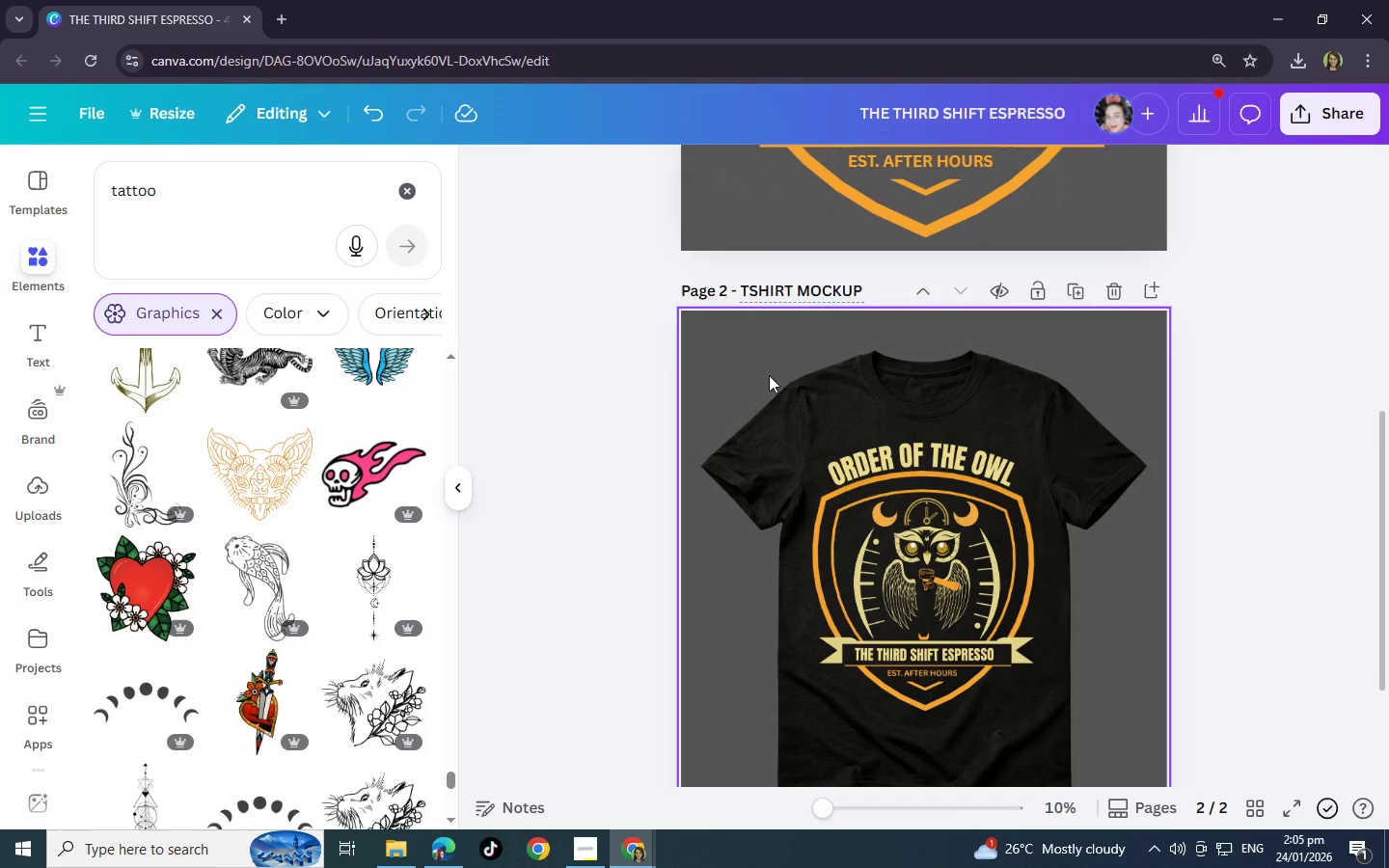 
left_click([735, 398])
 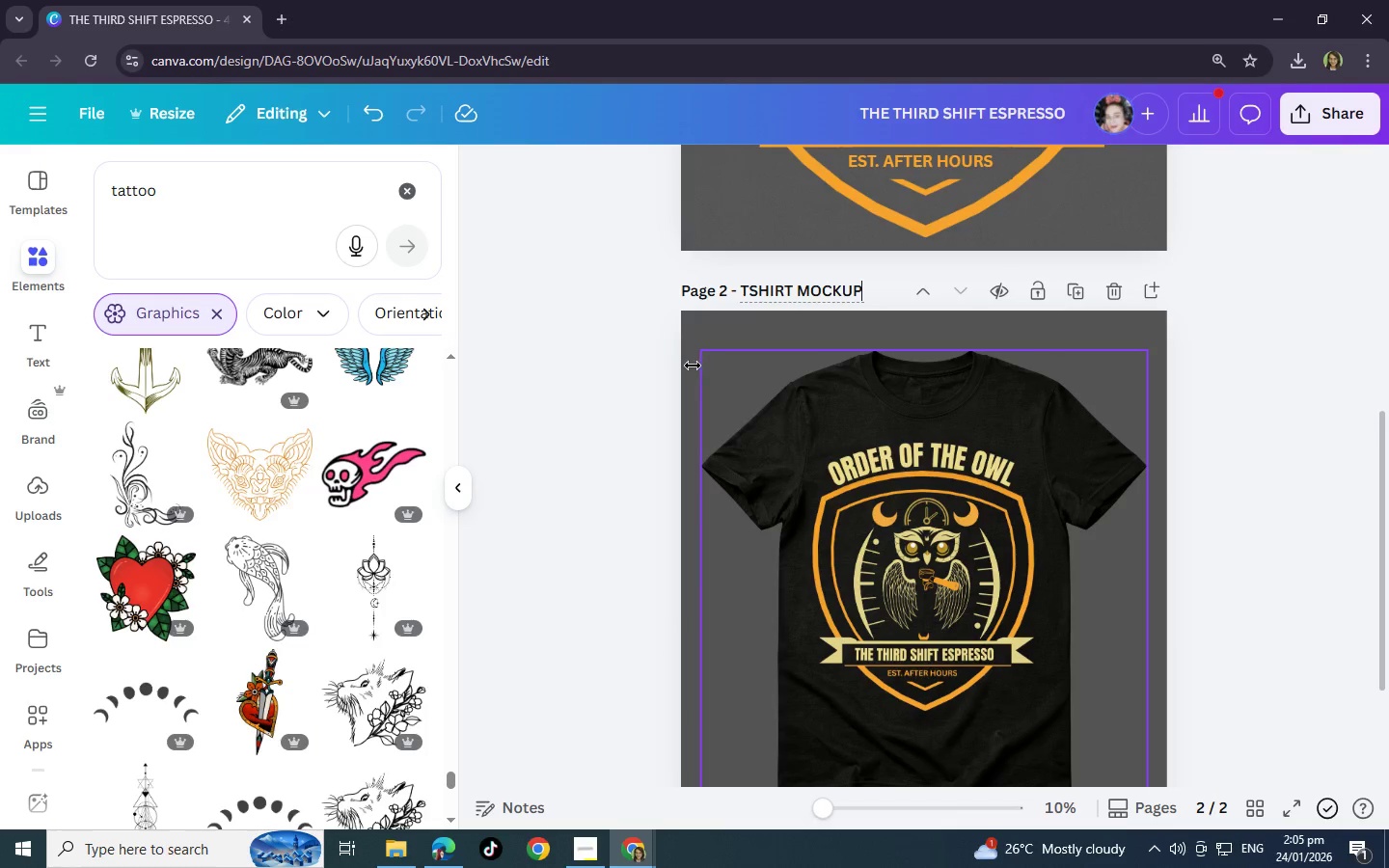 
left_click([693, 366])
 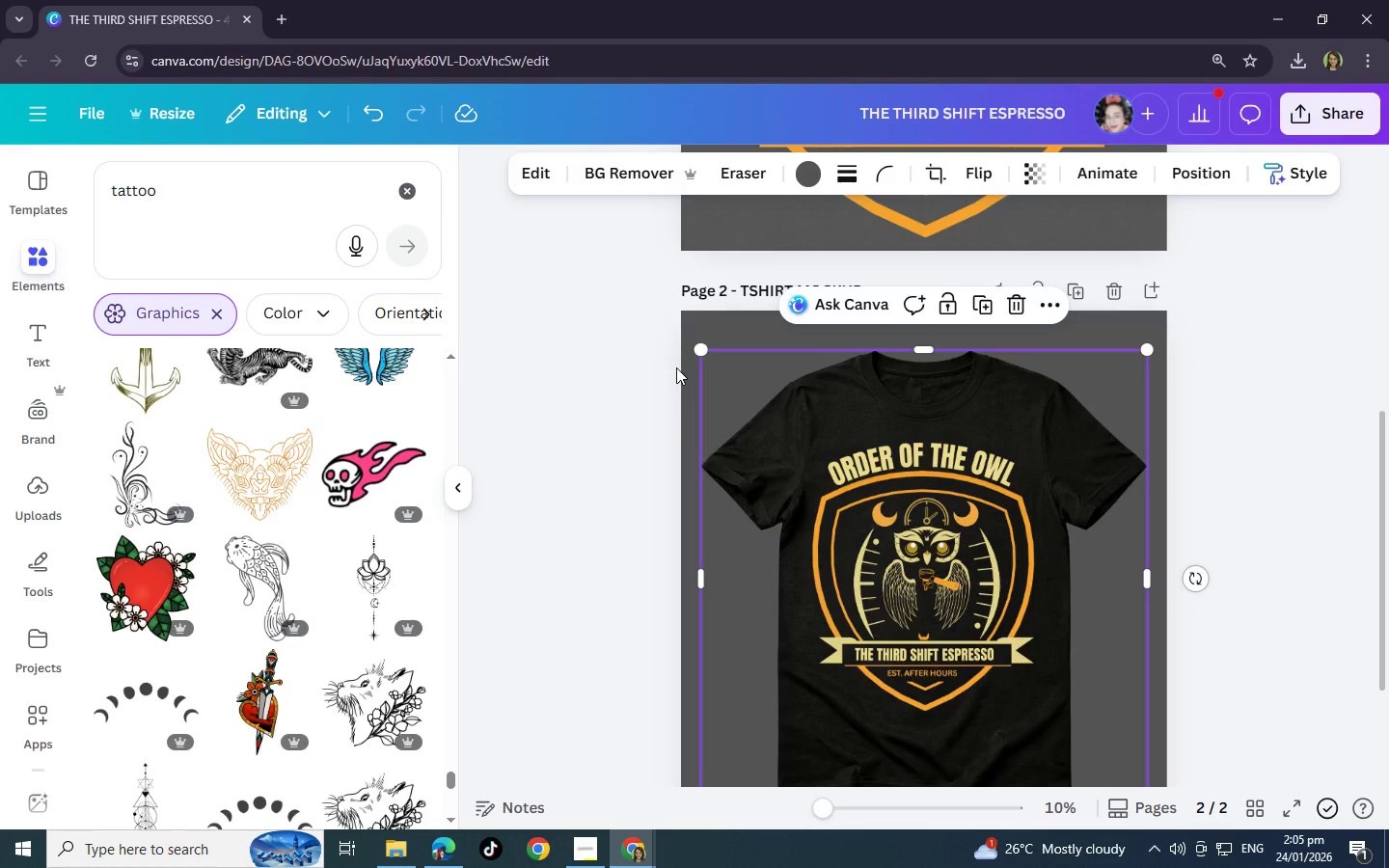 
left_click([676, 367])
 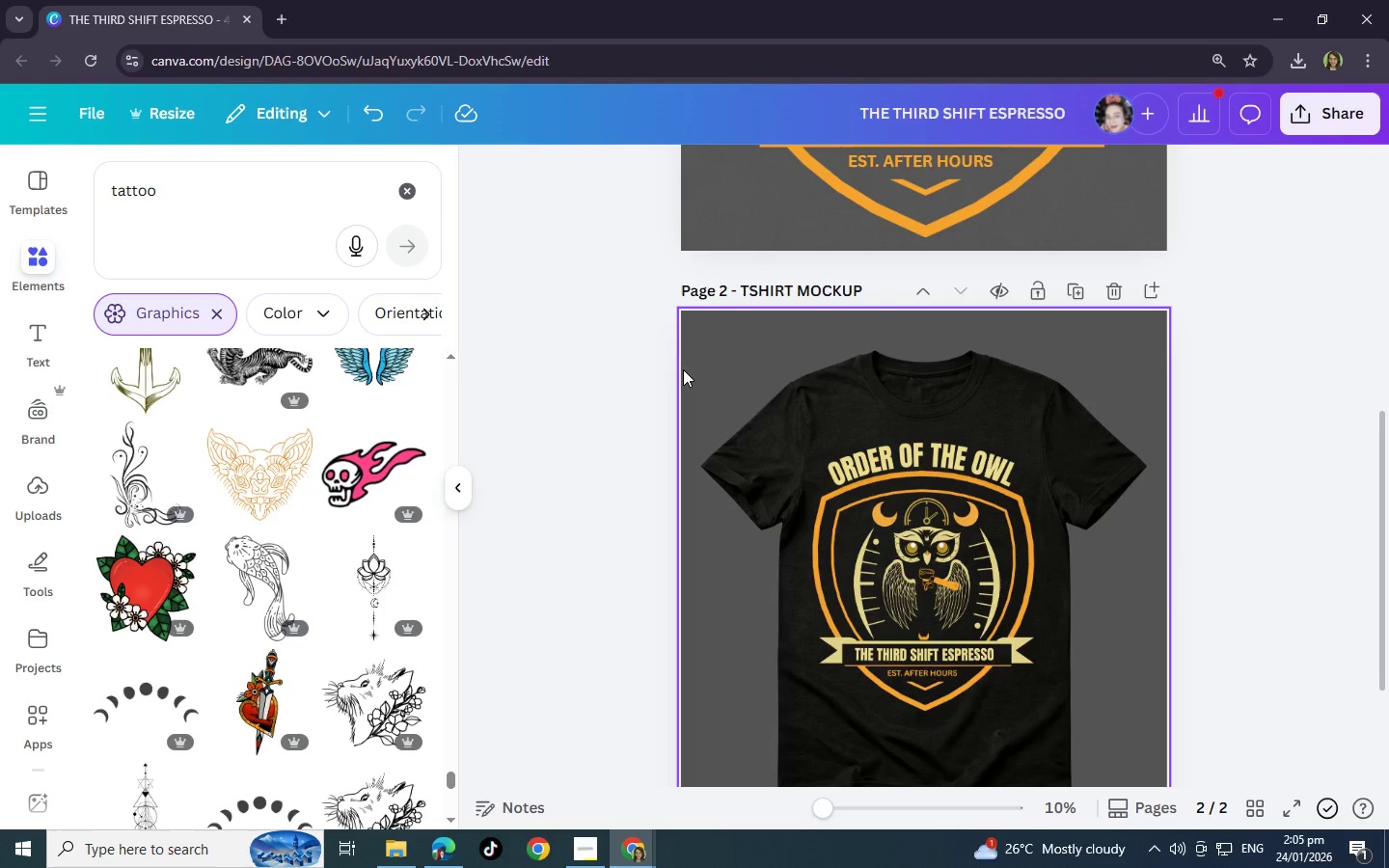 
left_click([683, 369])
 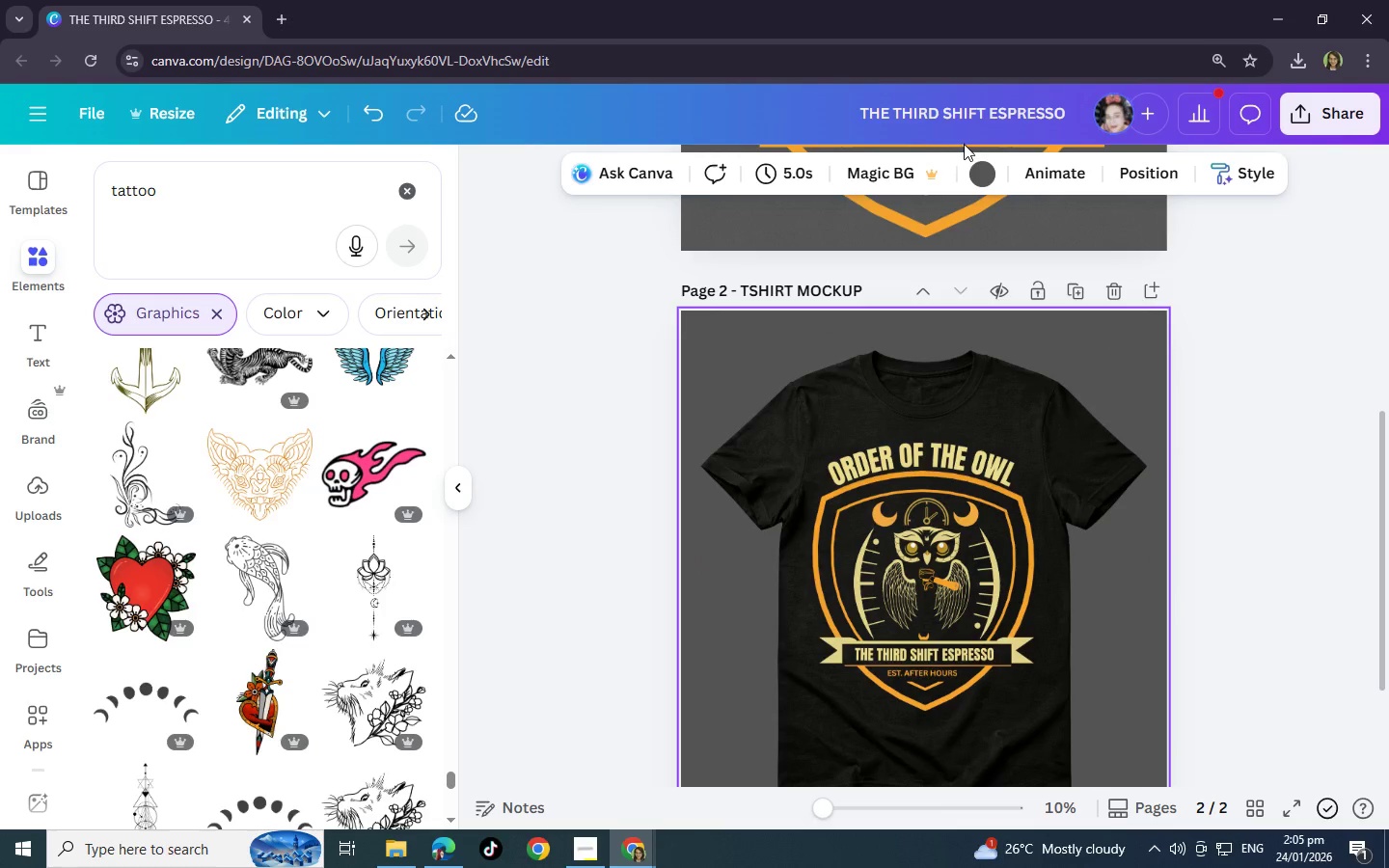 
left_click([978, 163])
 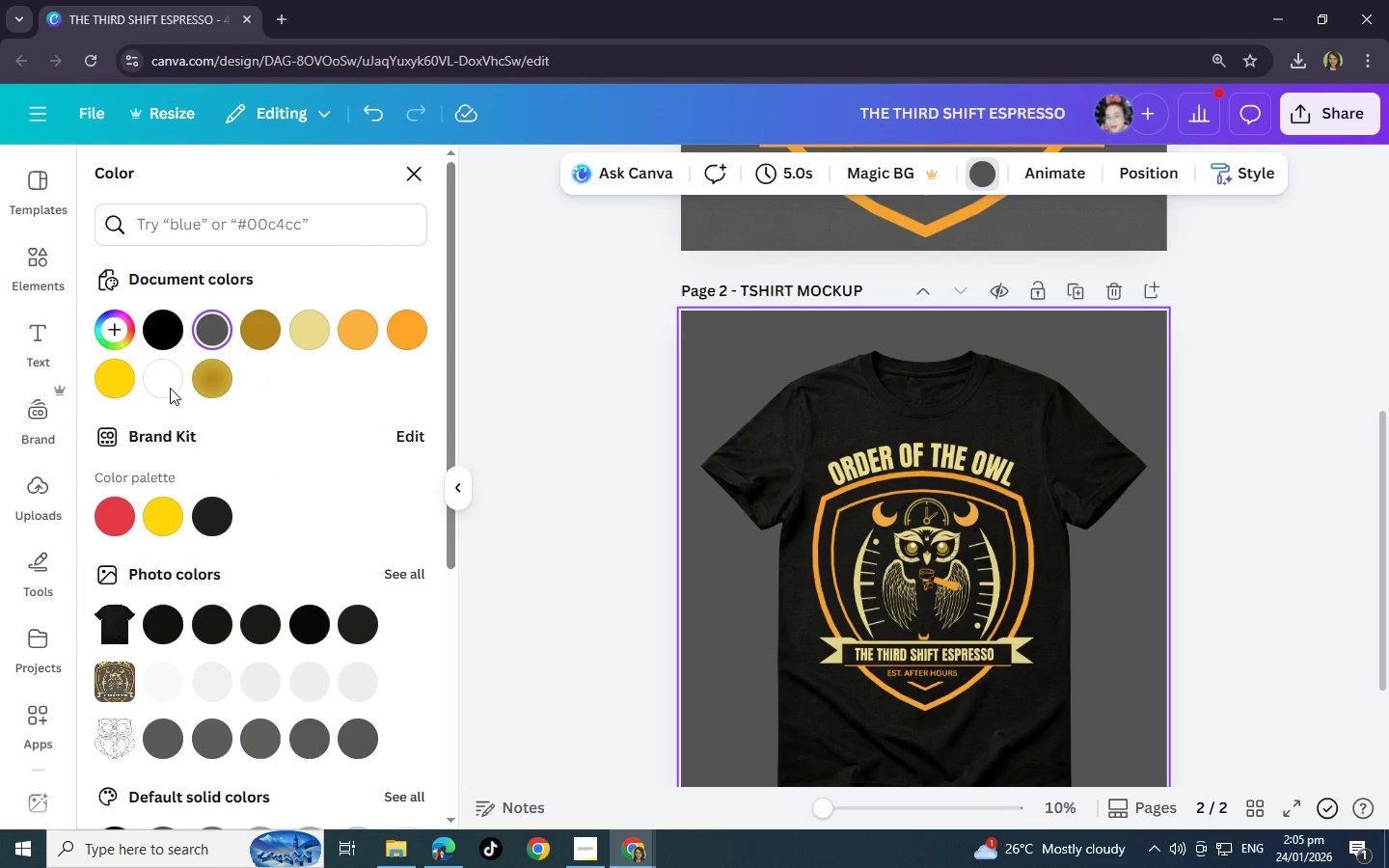 
left_click([164, 383])
 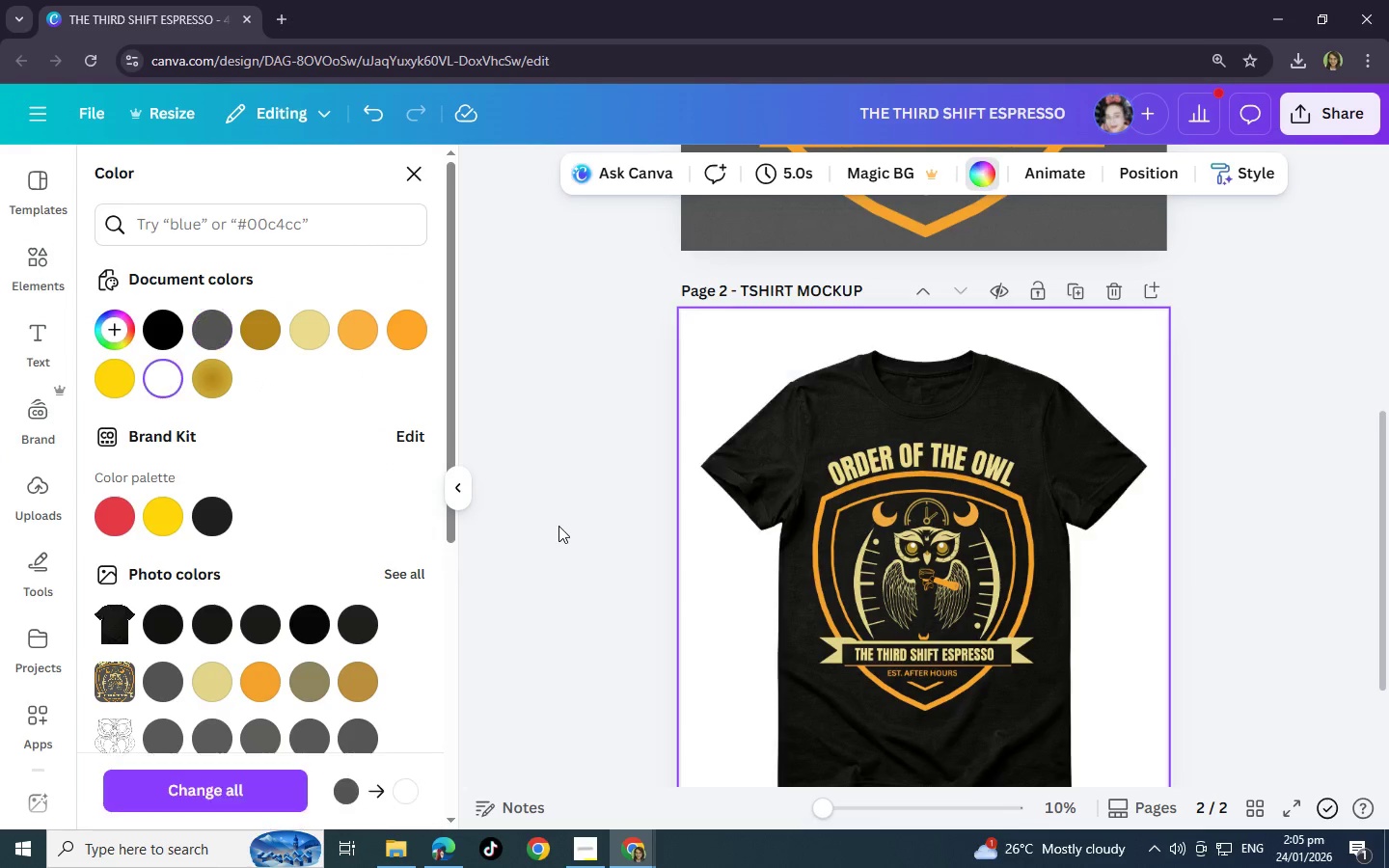 
left_click([558, 525])
 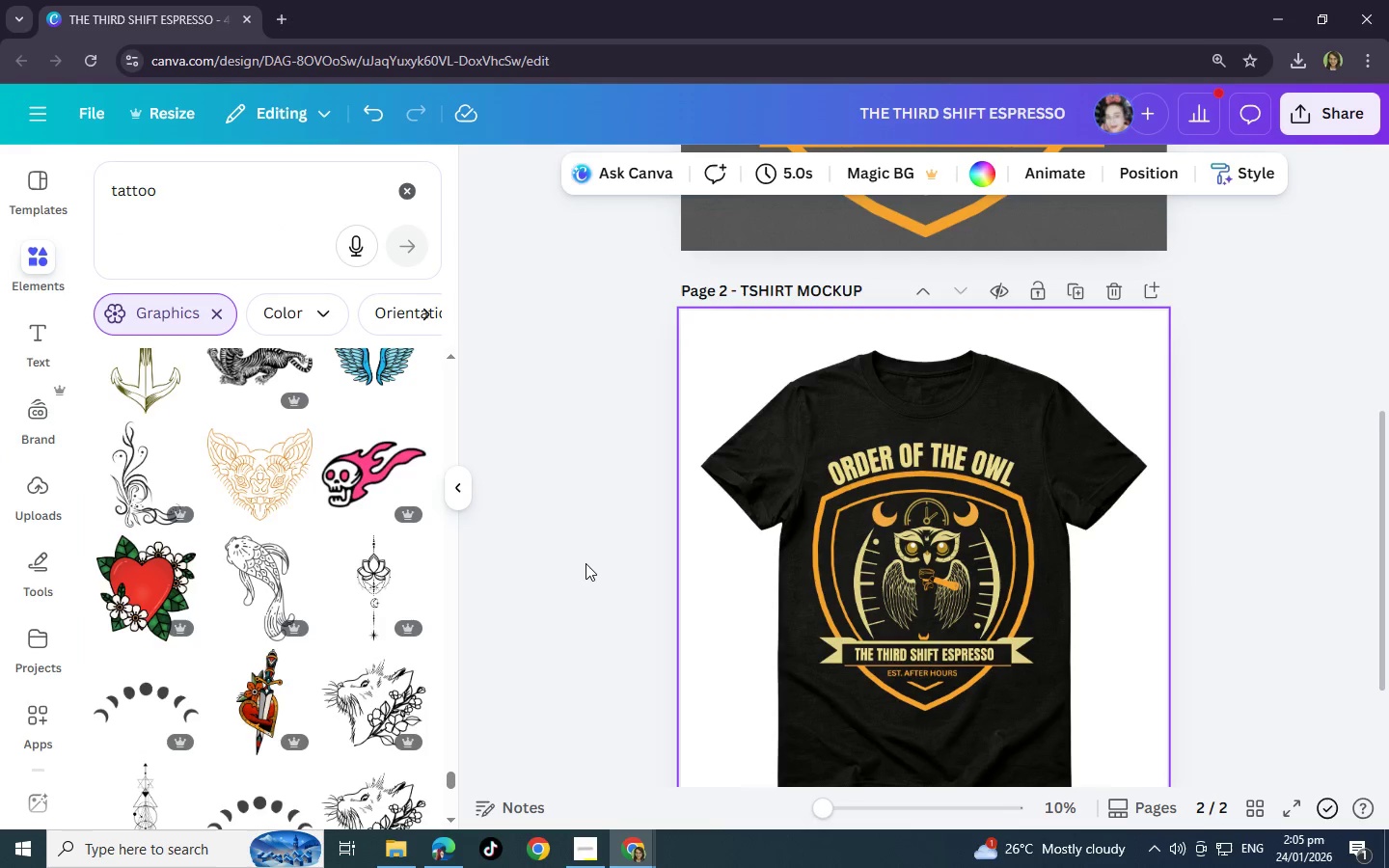 
scroll: coordinate [631, 637], scroll_direction: down, amount: 2.0
 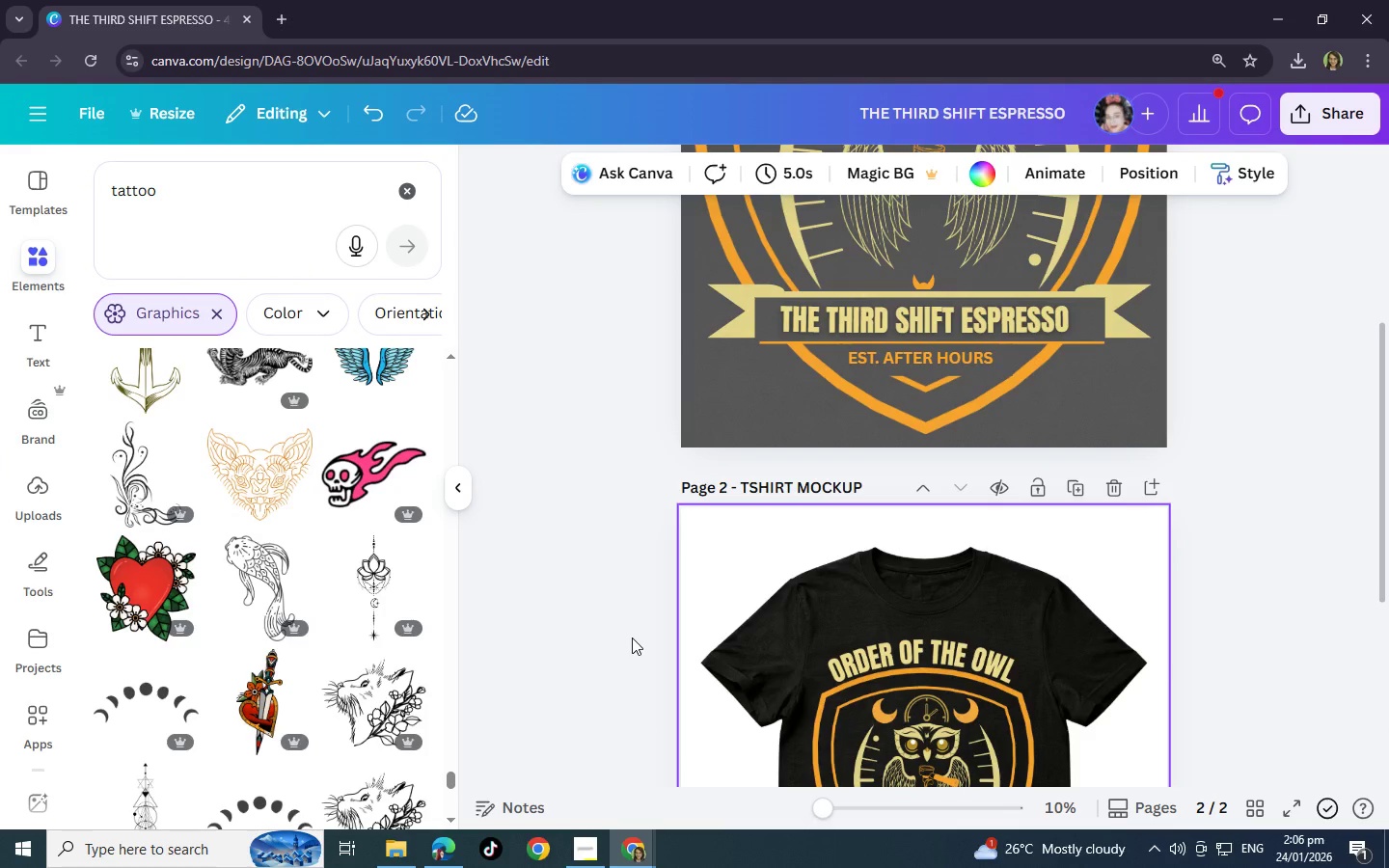 
scroll: coordinate [632, 637], scroll_direction: up, amount: 3.0
 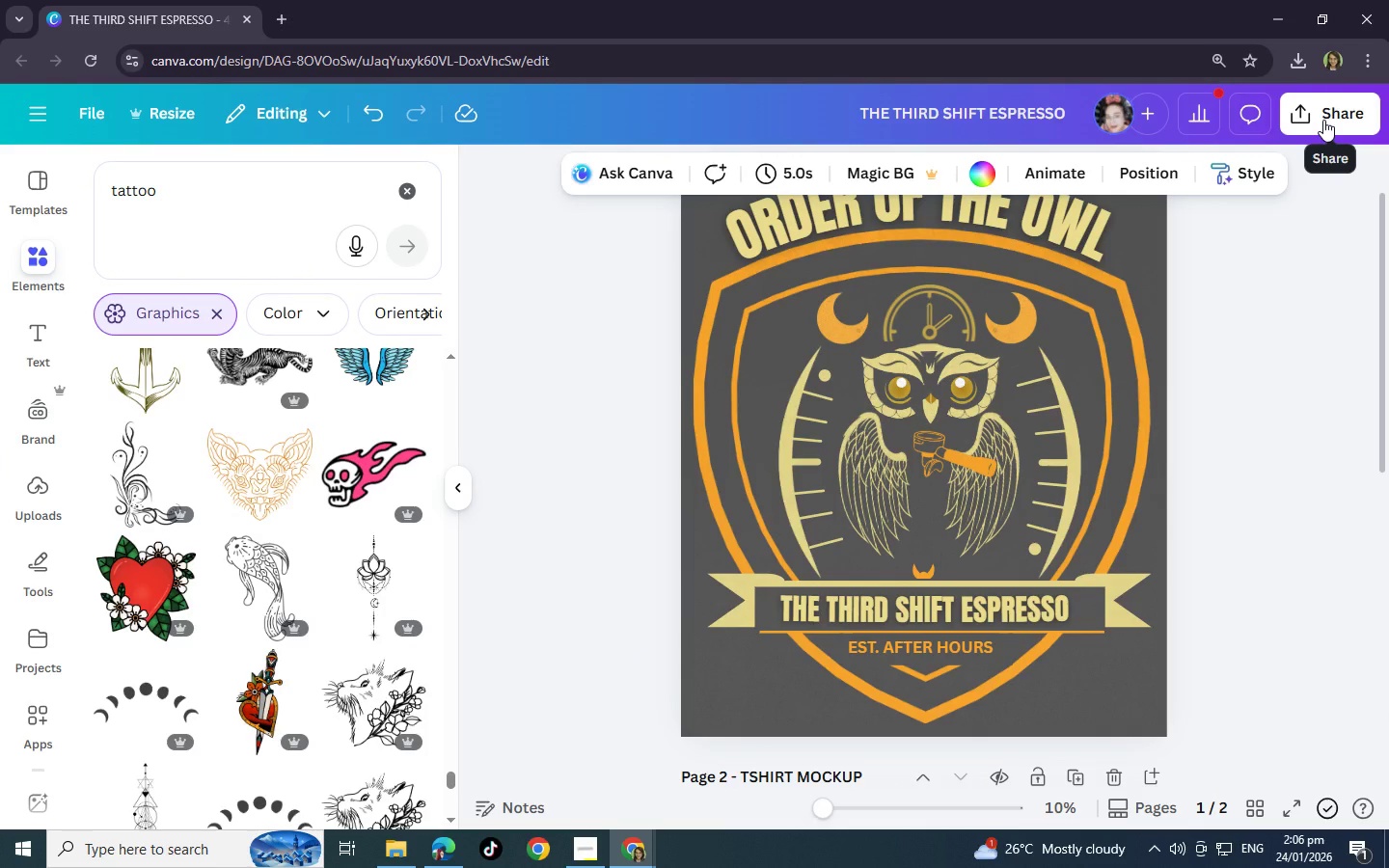 
wait(5.3)
 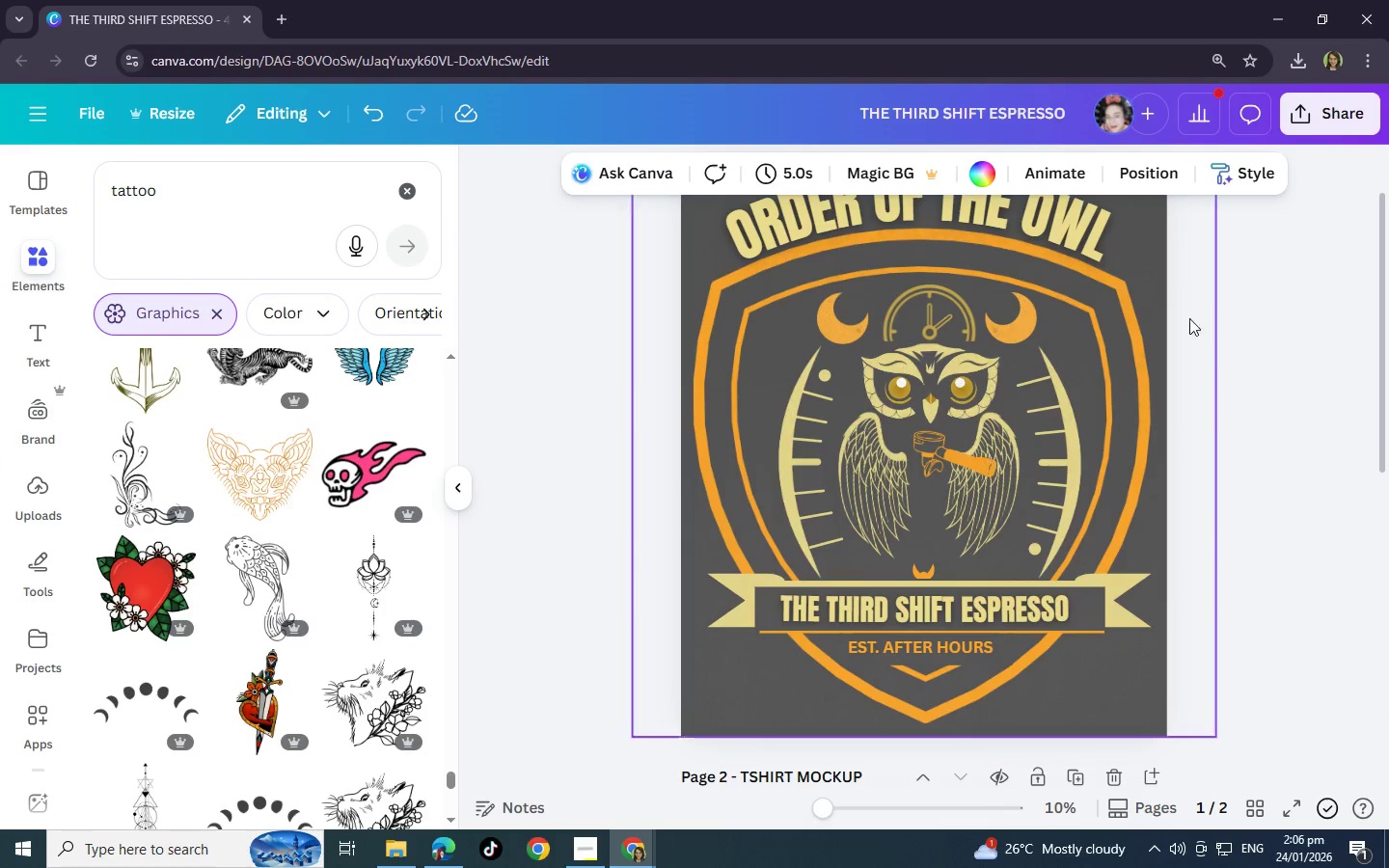 
left_click([1323, 120])
 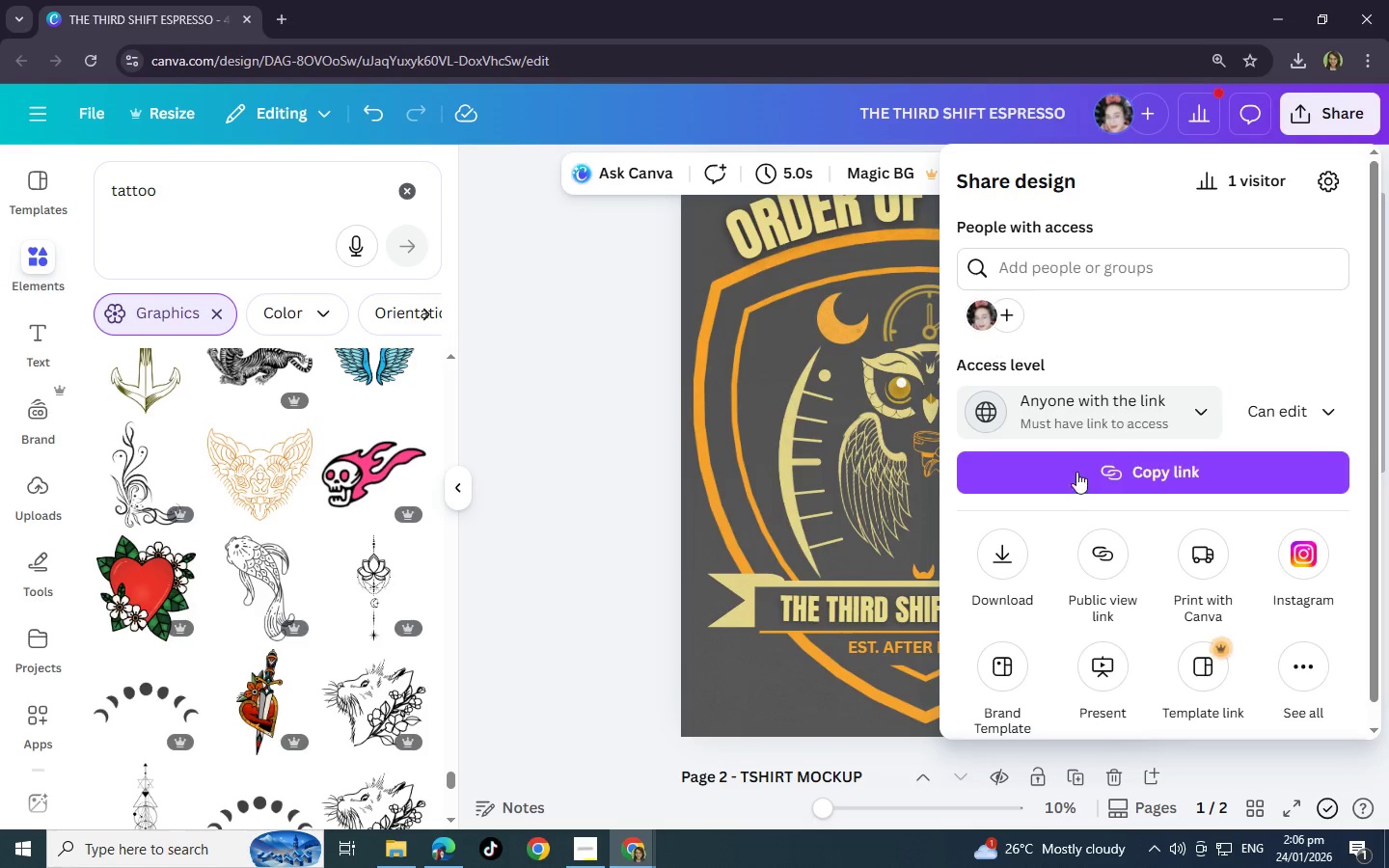 
left_click([995, 564])
 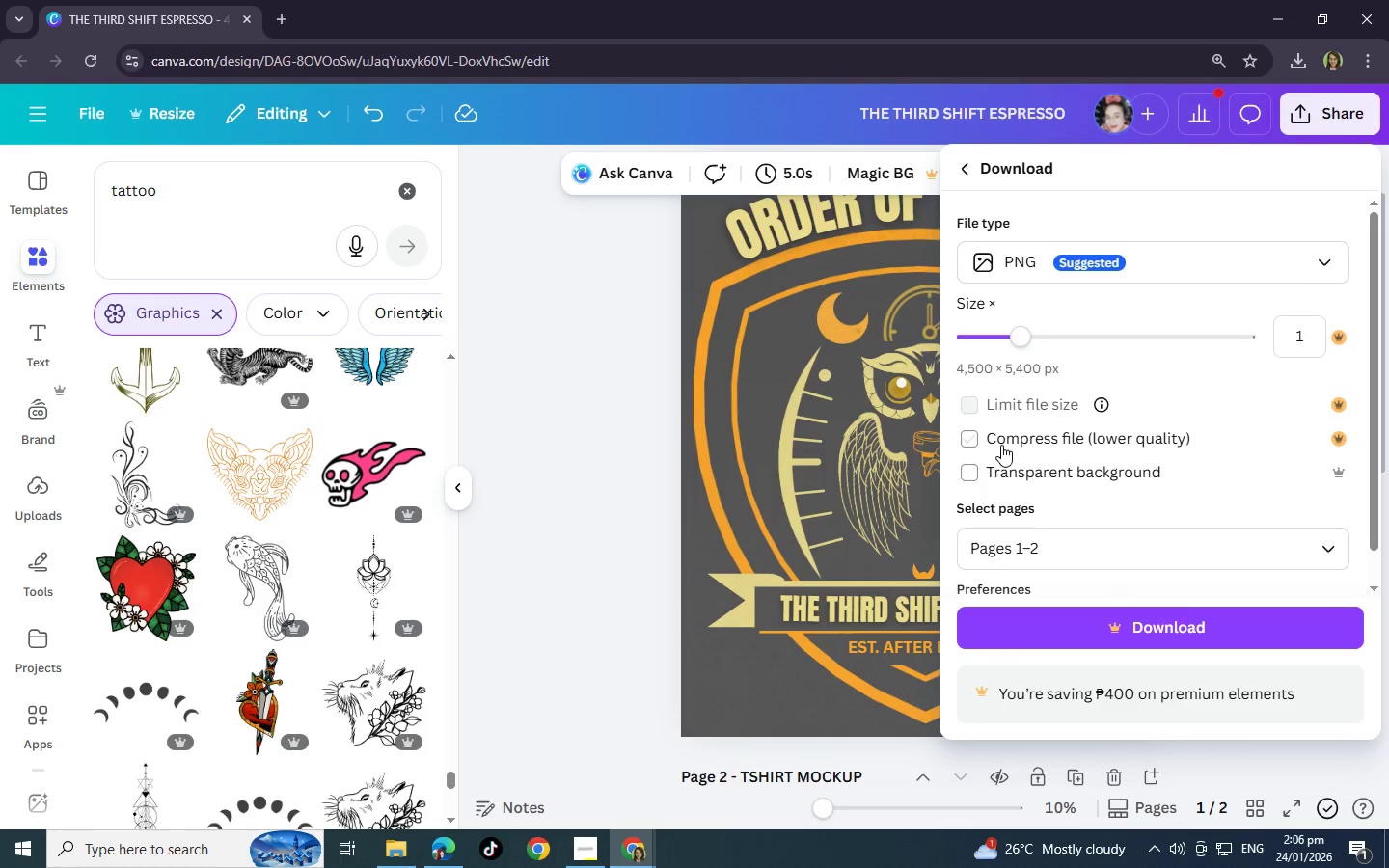 
left_click([1083, 257])
 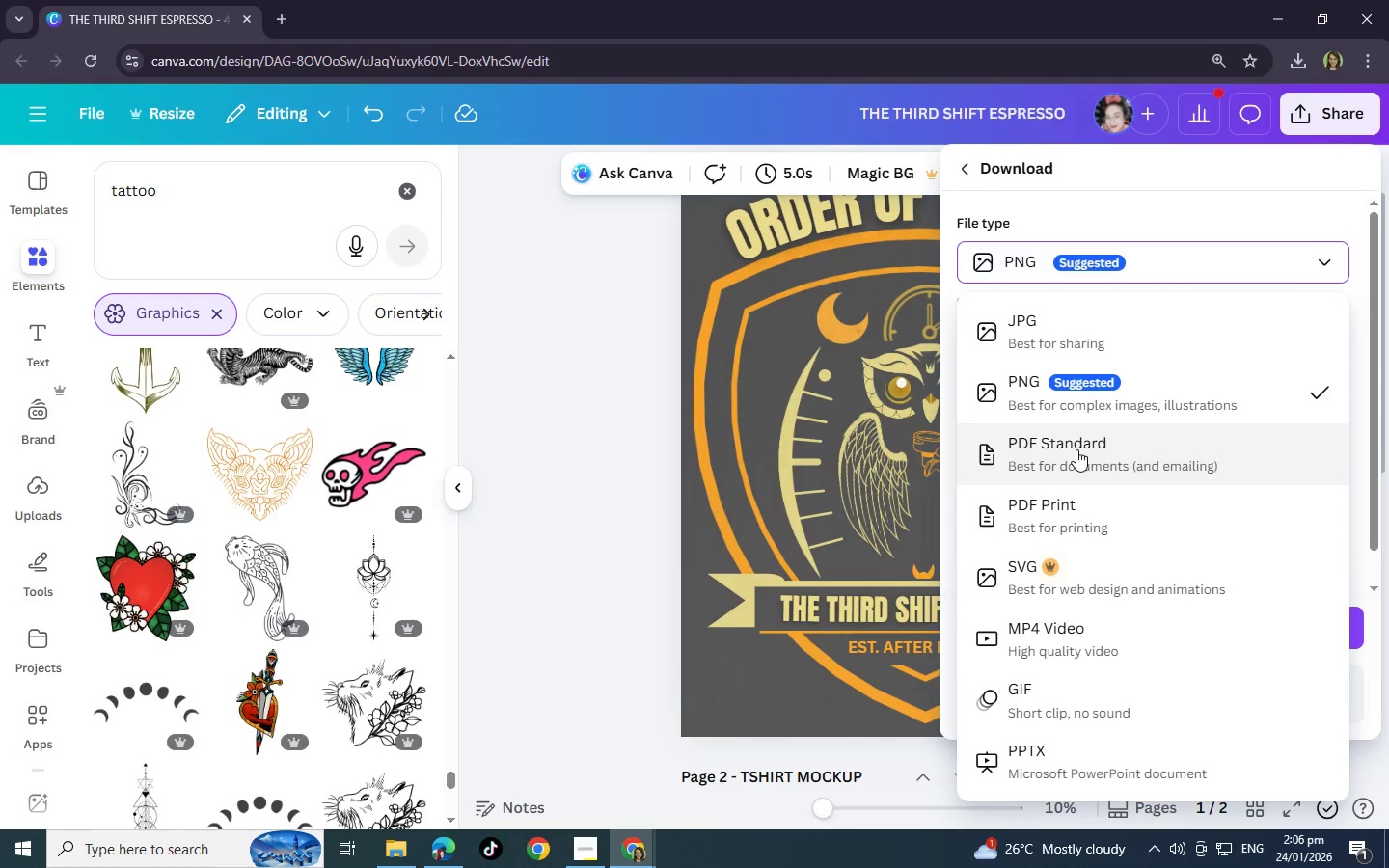 
left_click([1076, 449])
 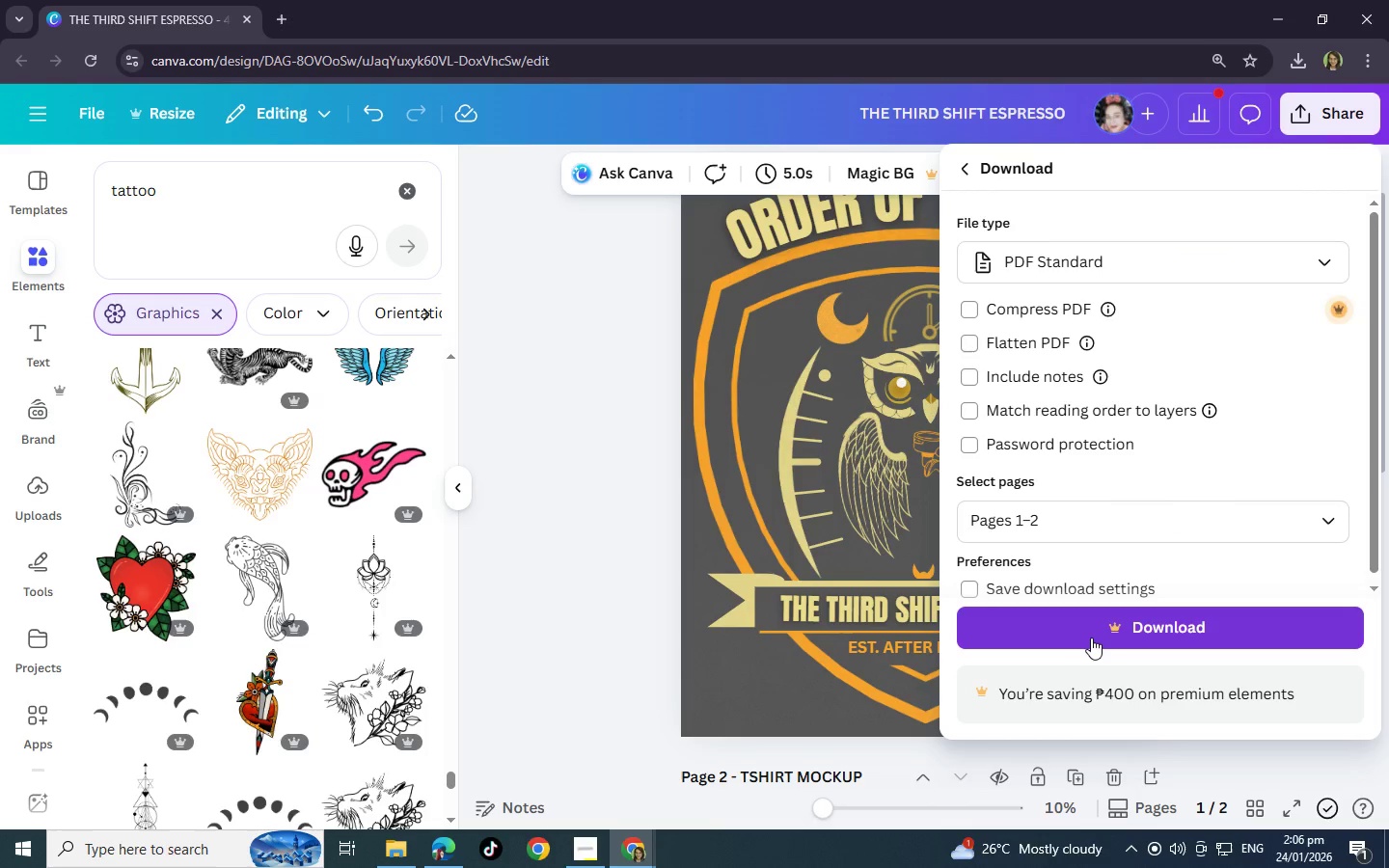 
left_click([1091, 630])
 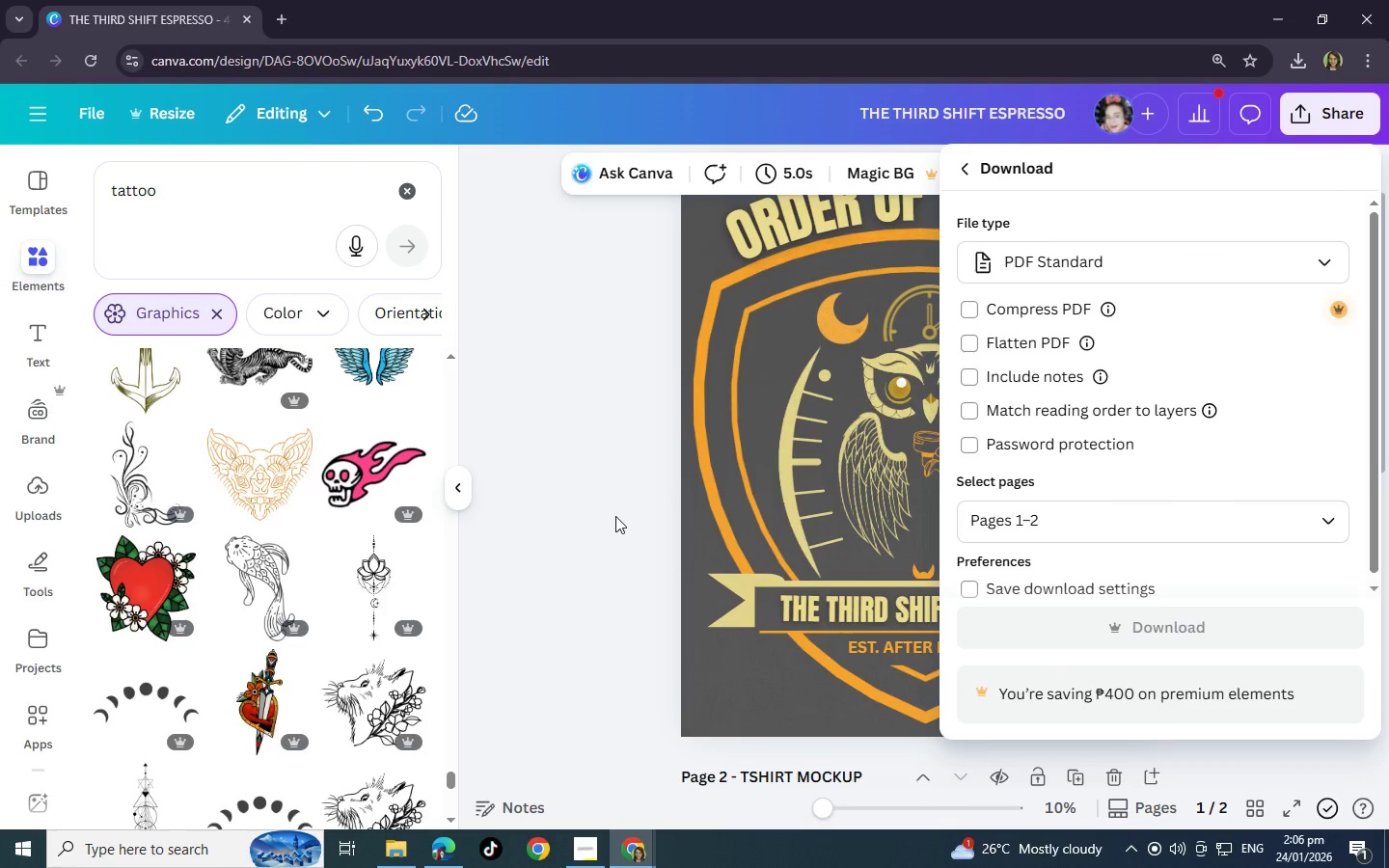 
scroll: coordinate [614, 516], scroll_direction: up, amount: 1.0
 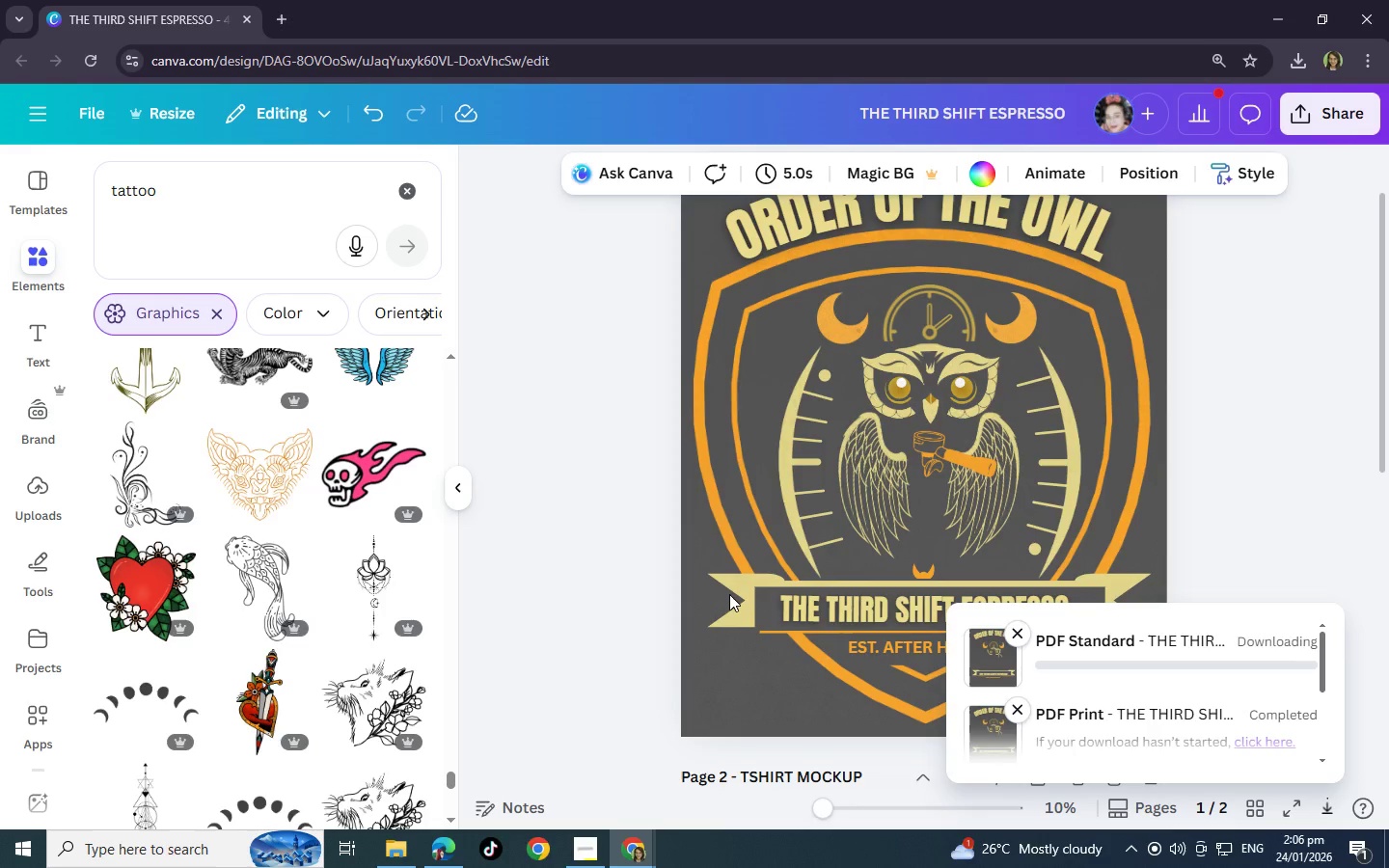 
mouse_move([565, 854])
 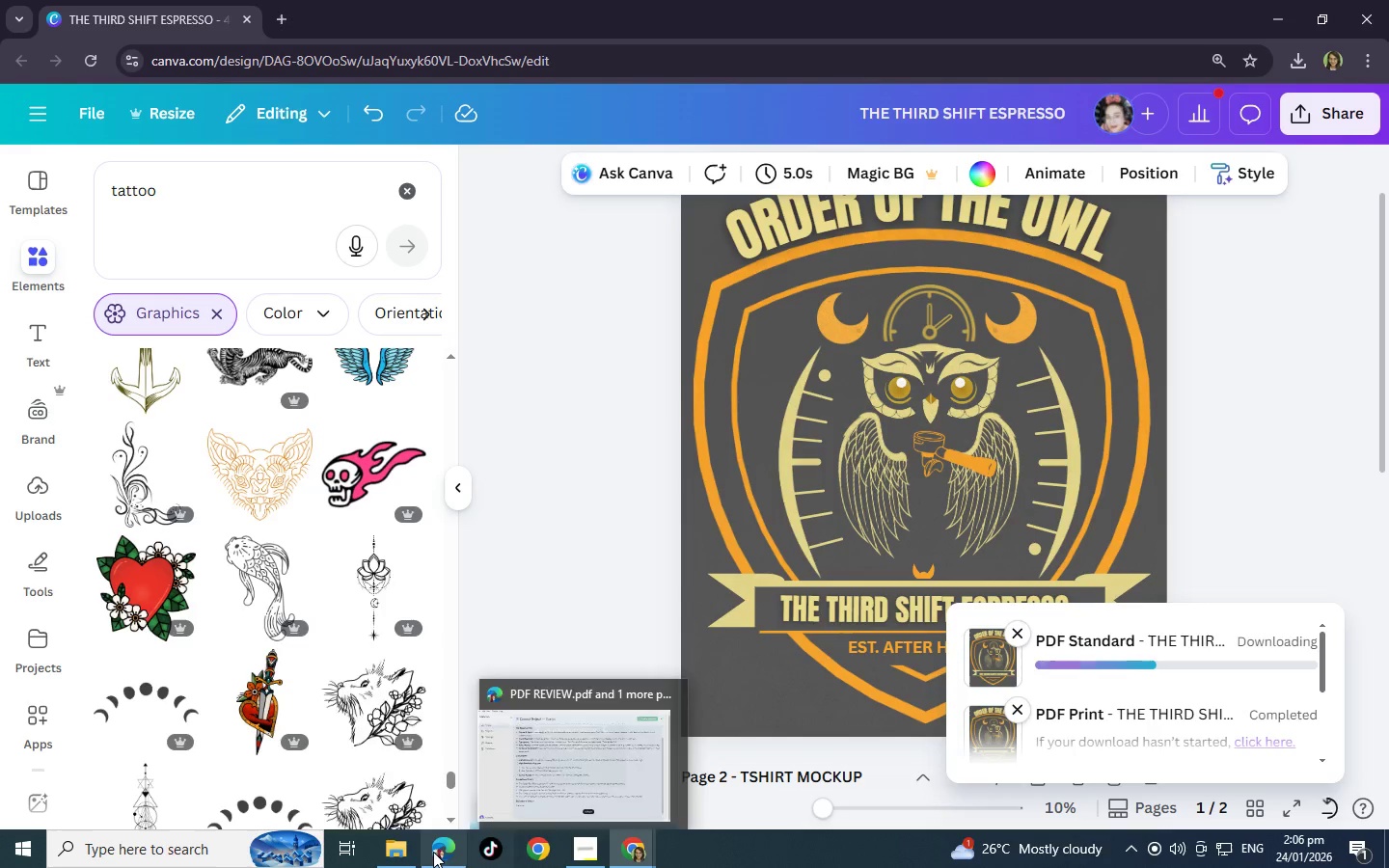 
left_click([398, 852])
 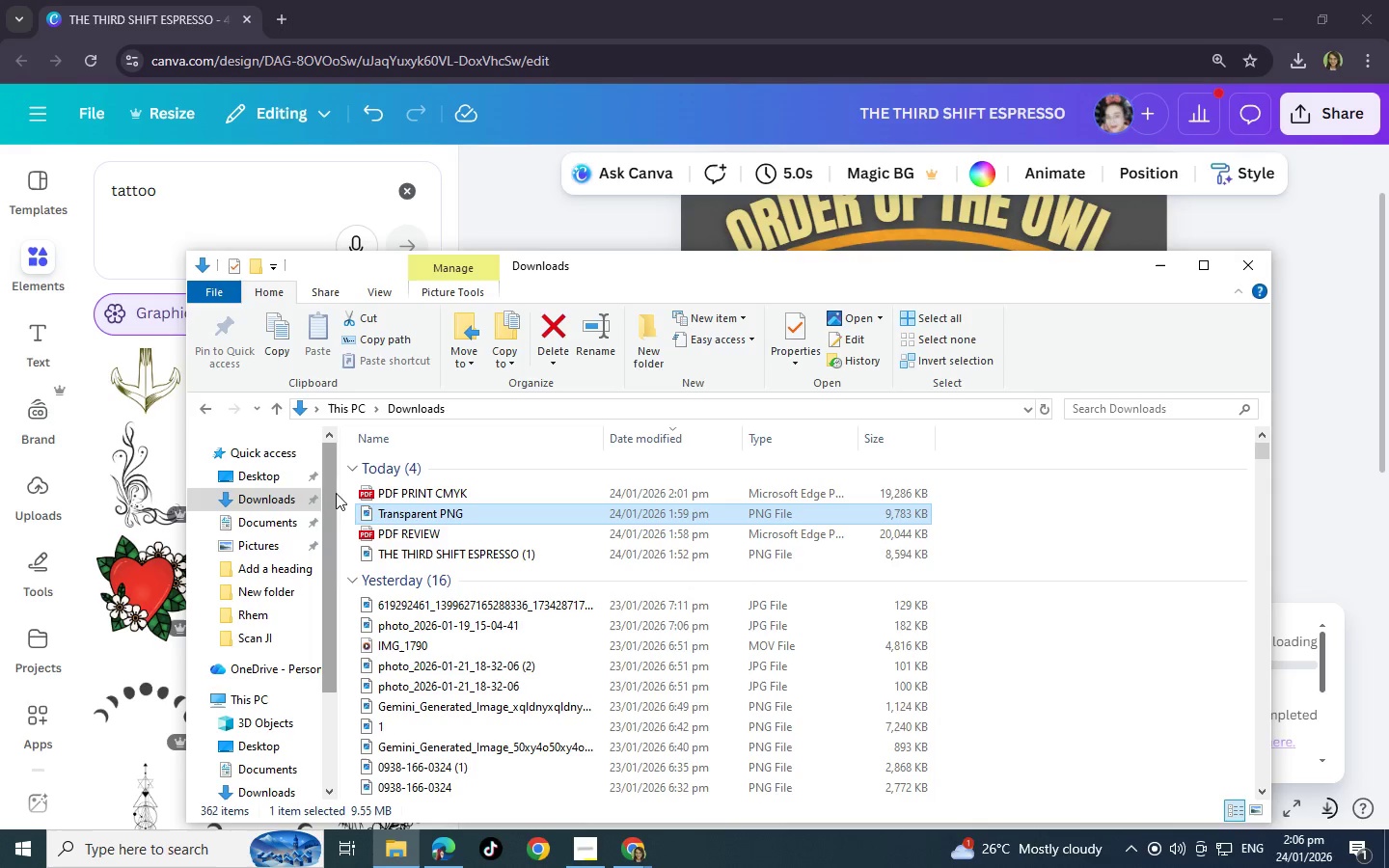 
mouse_move([437, 517])
 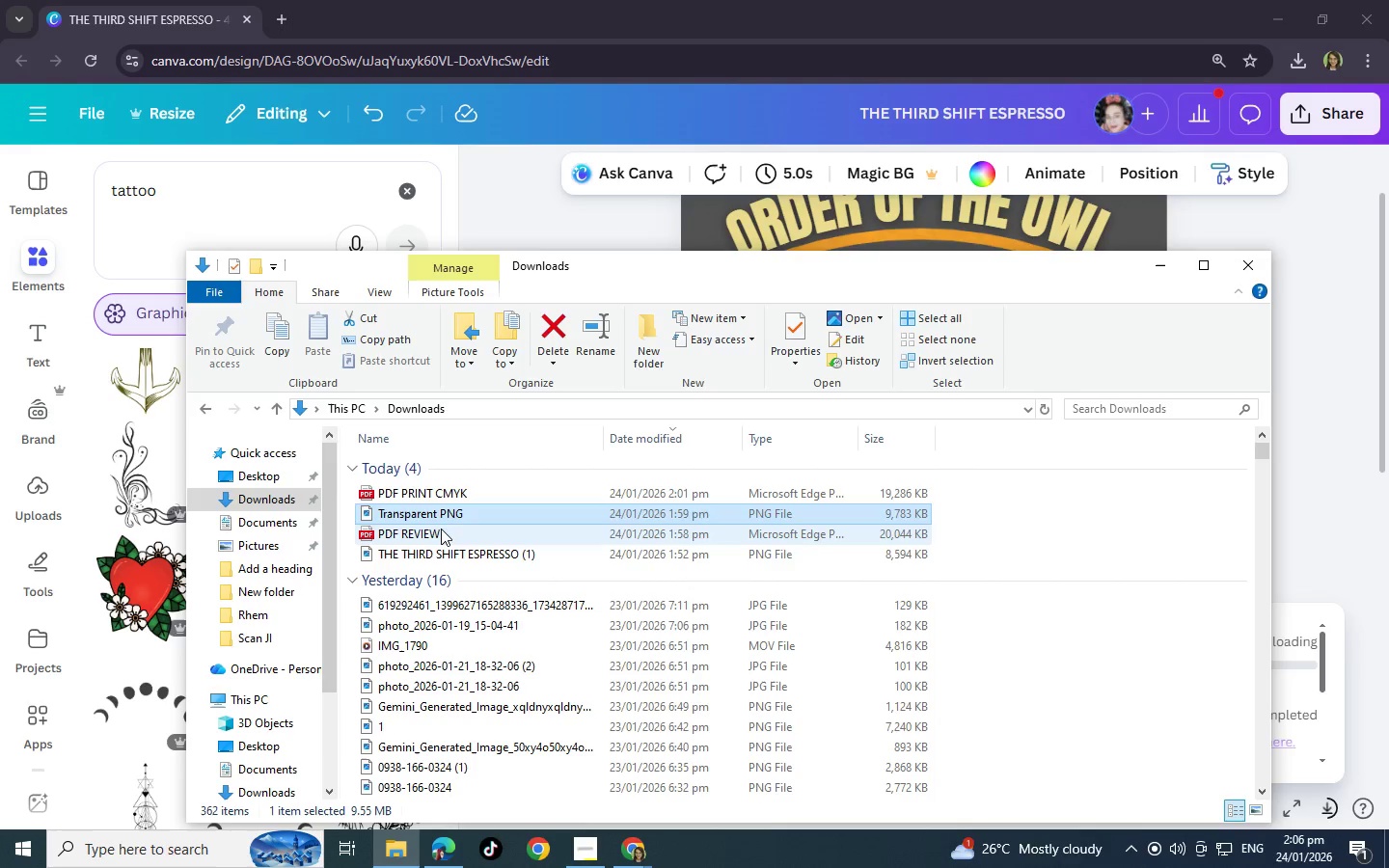 
left_click([441, 529])
 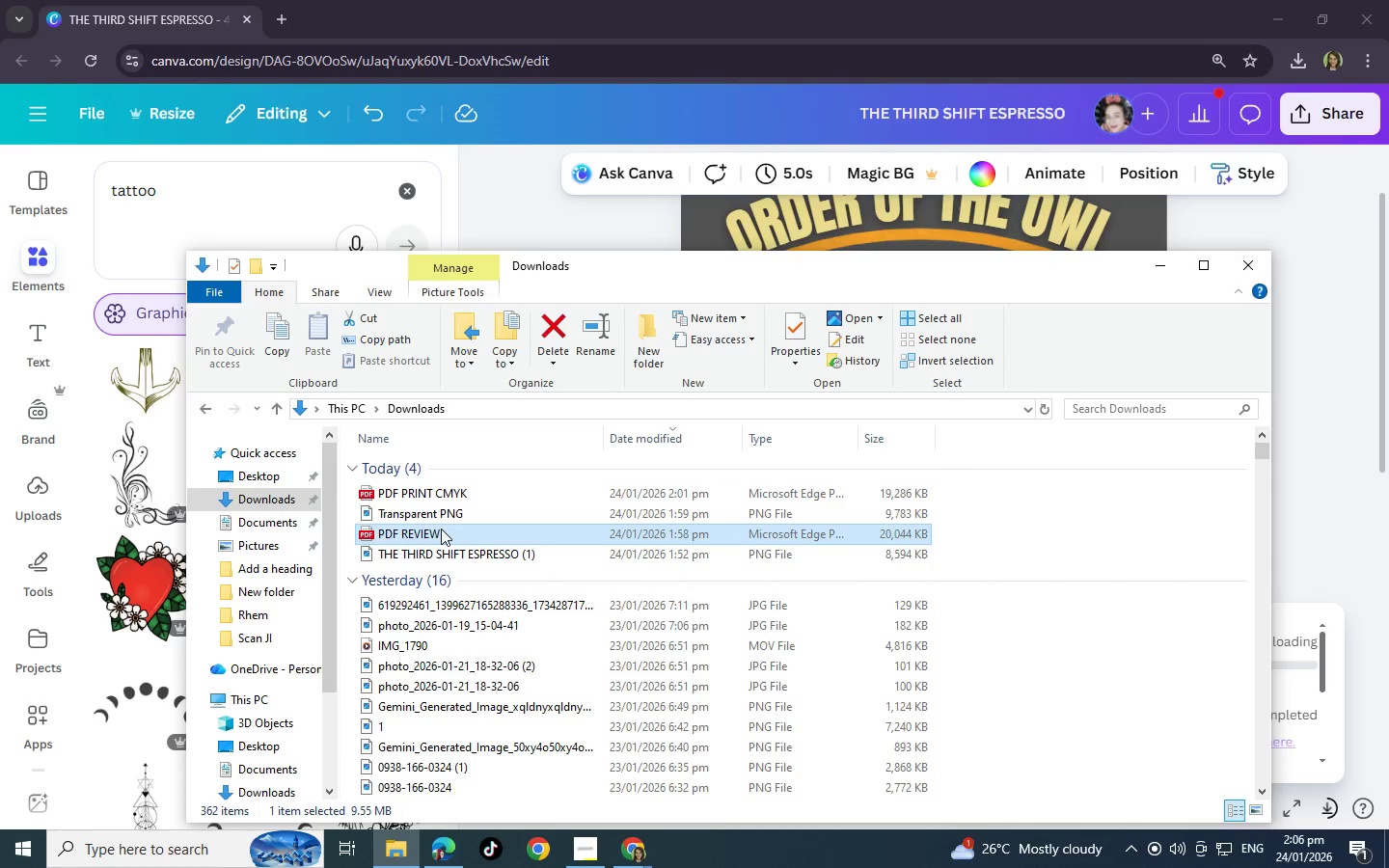 
key(Shift+Delete)
 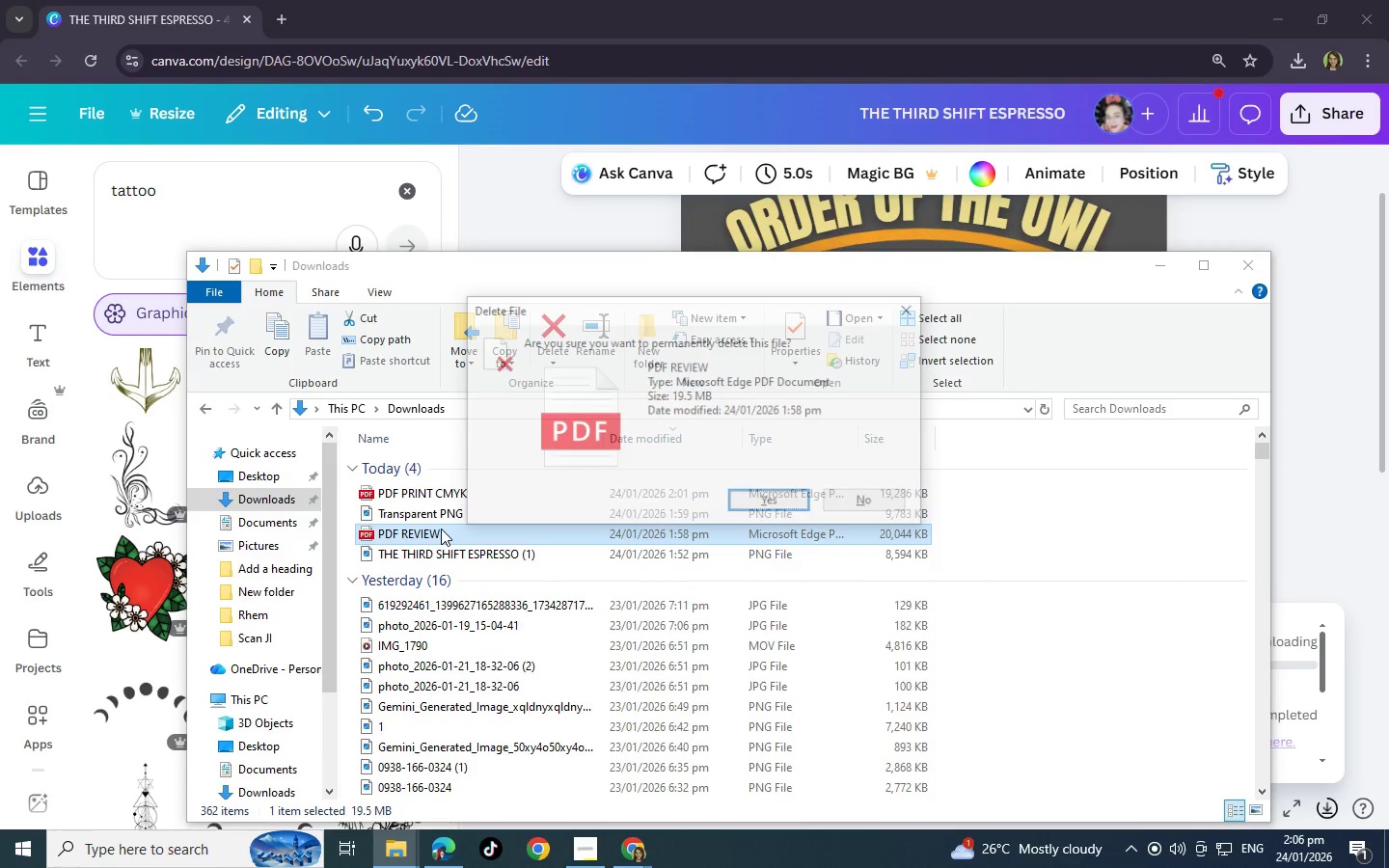 
key(Enter)
 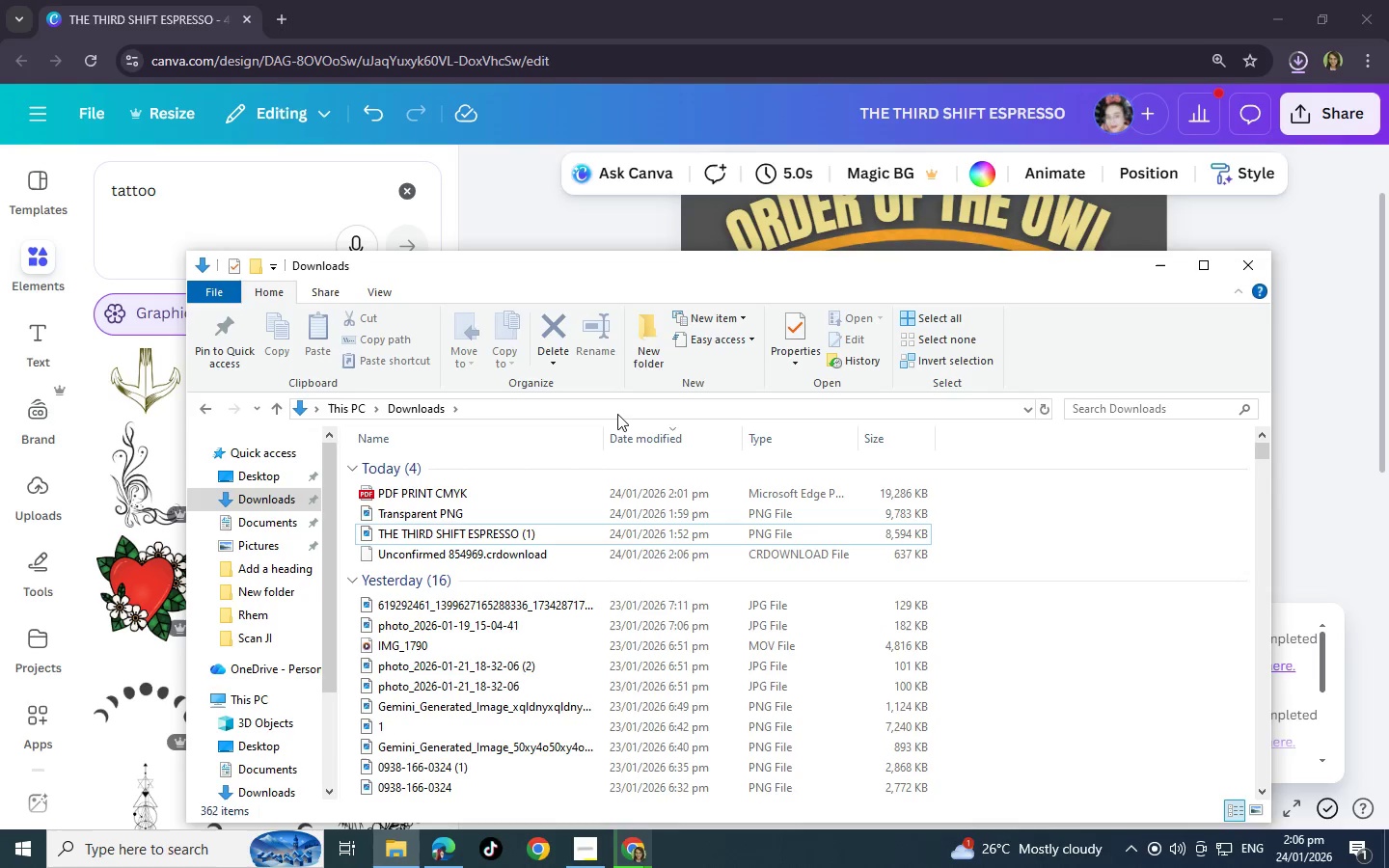 
wait(15.38)
 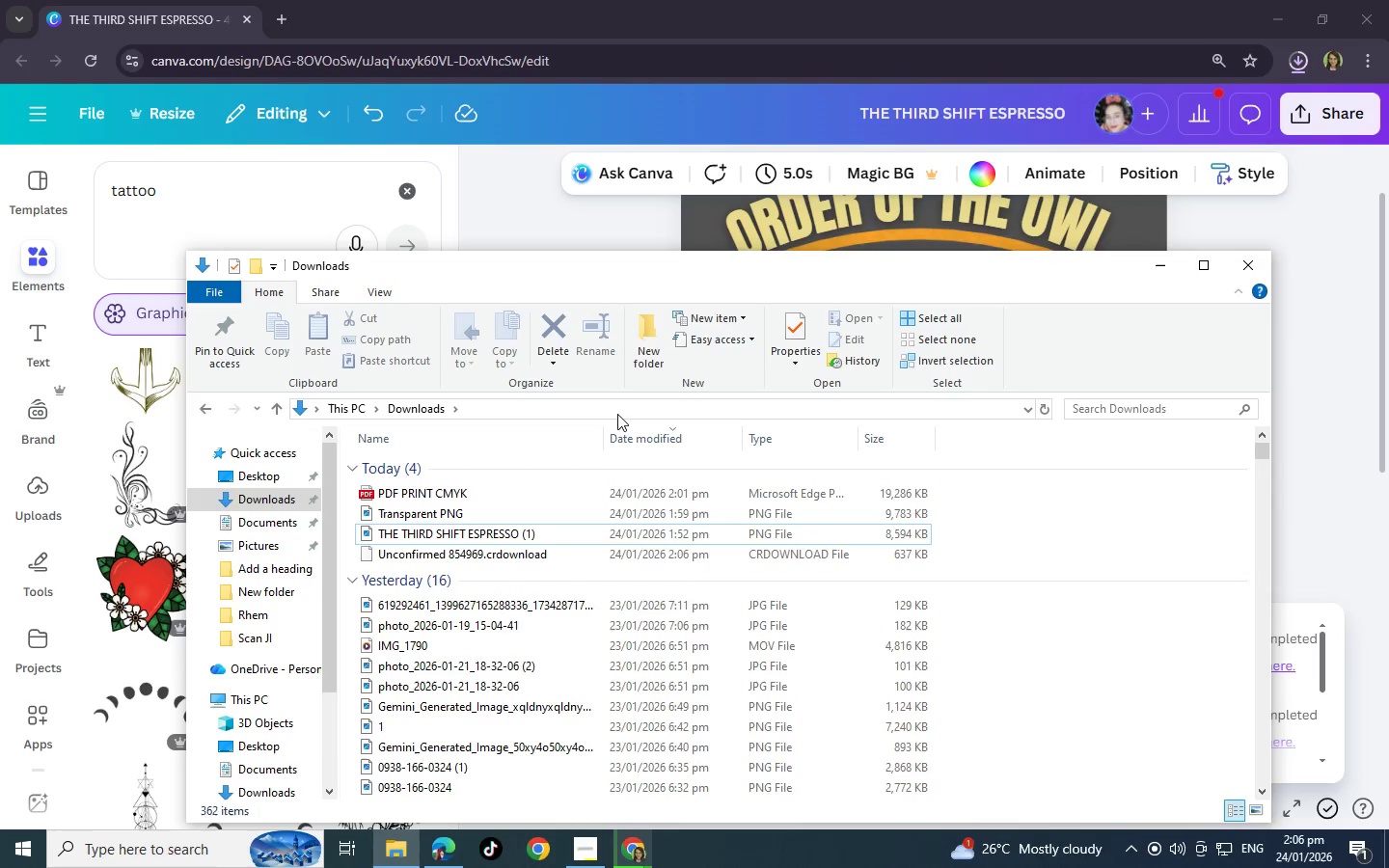 
left_click([469, 549])
 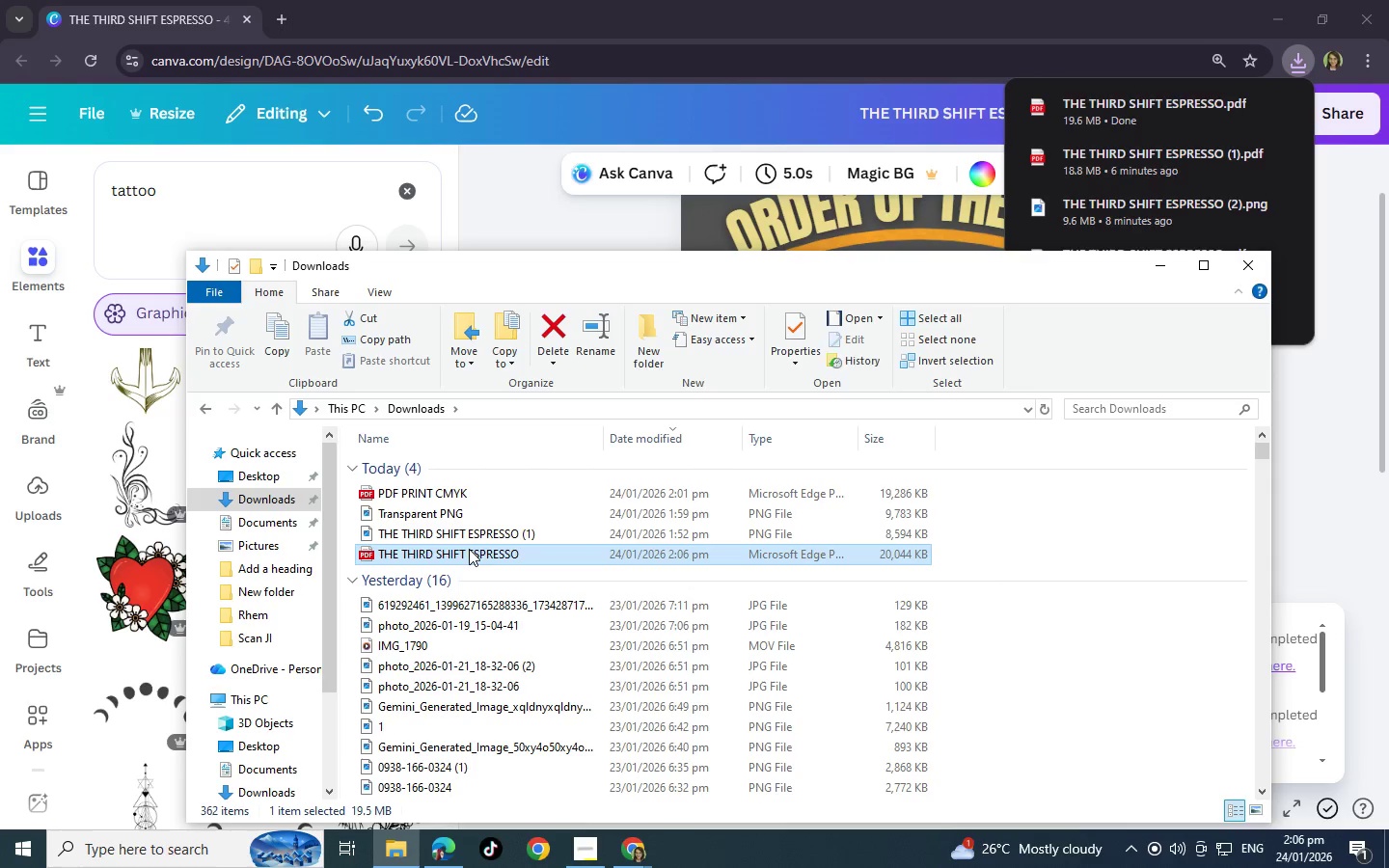 
right_click([469, 549])
 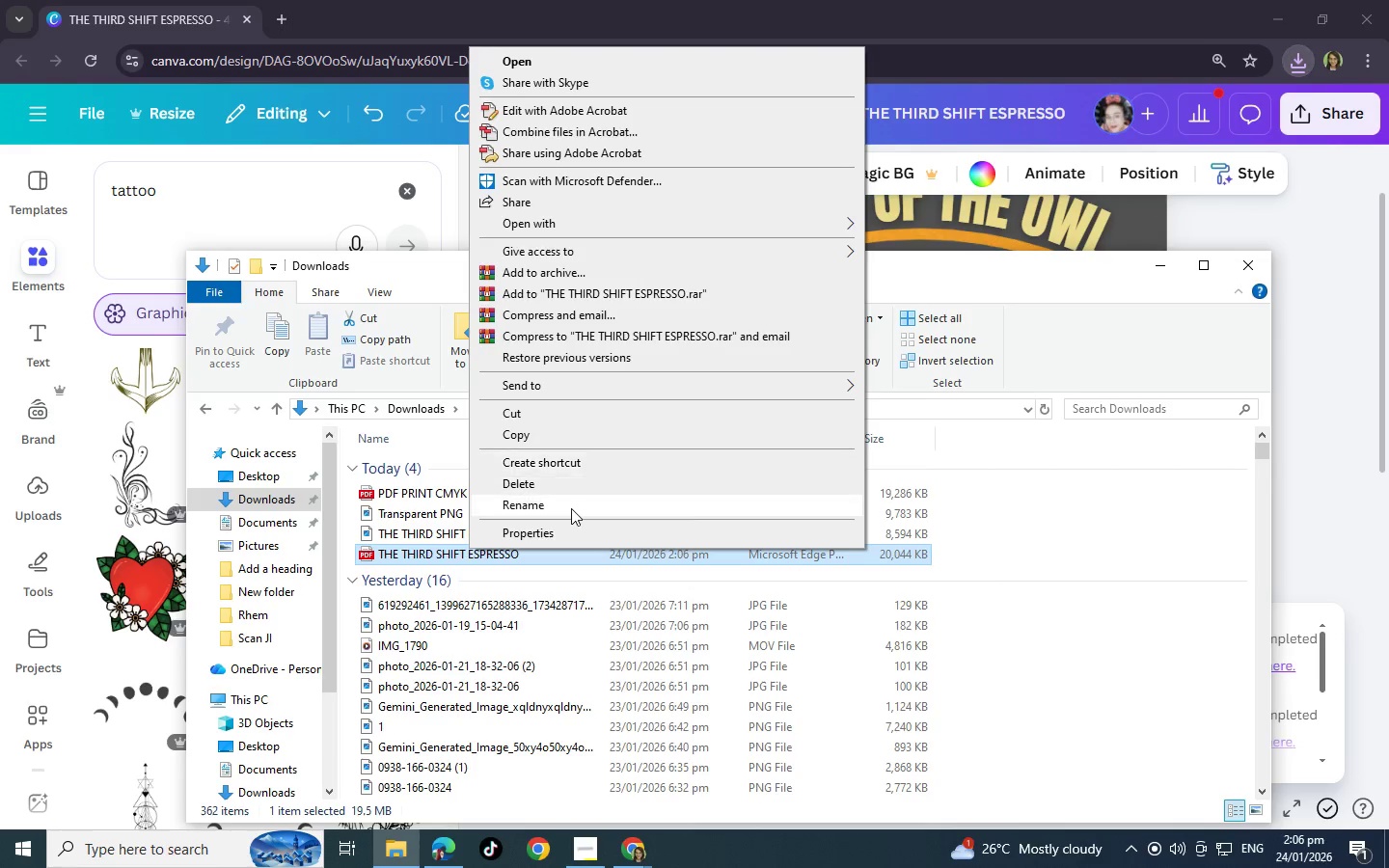 
left_click([571, 508])
 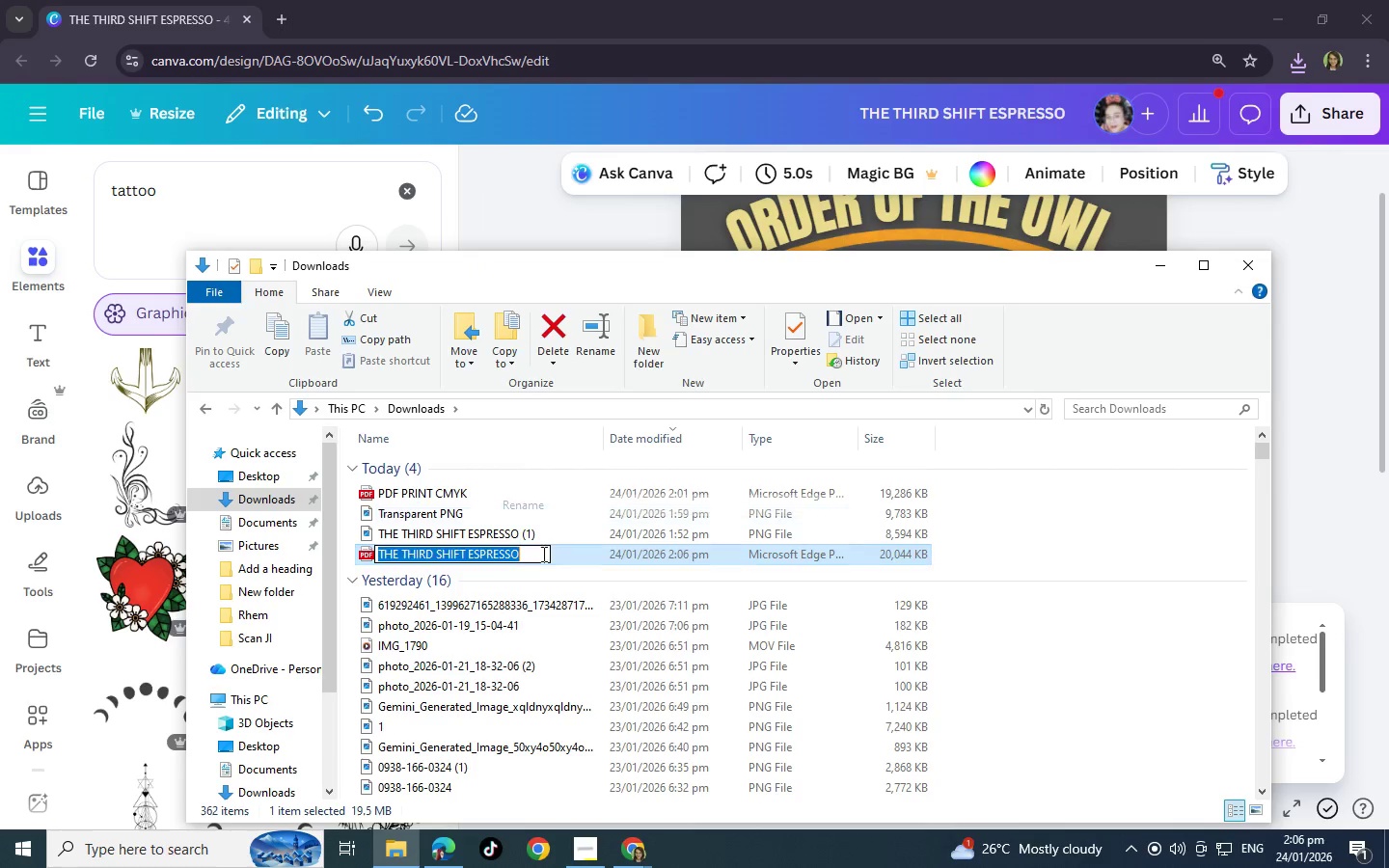 
type(PDF REVIEW)
 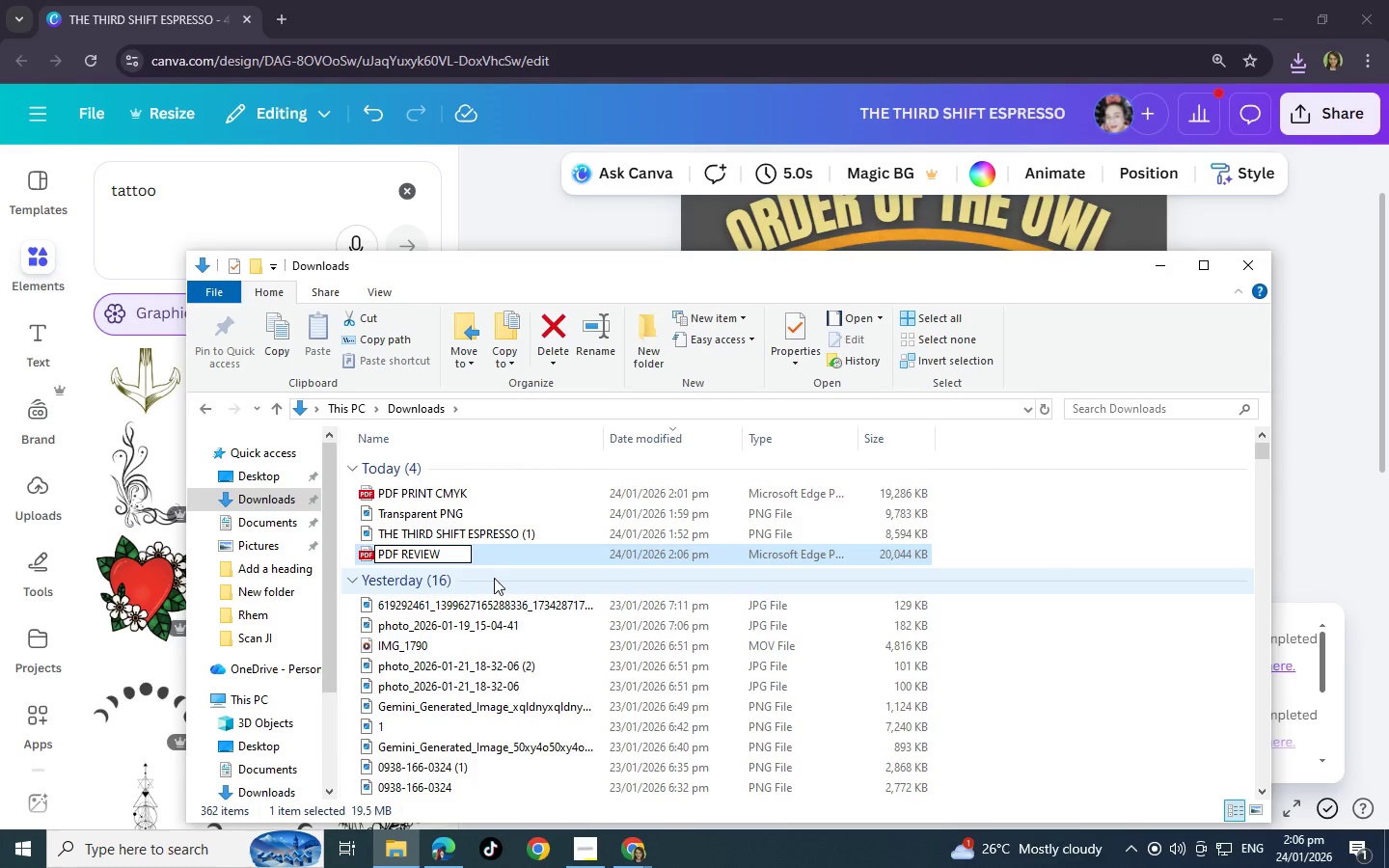 
key(Enter)
 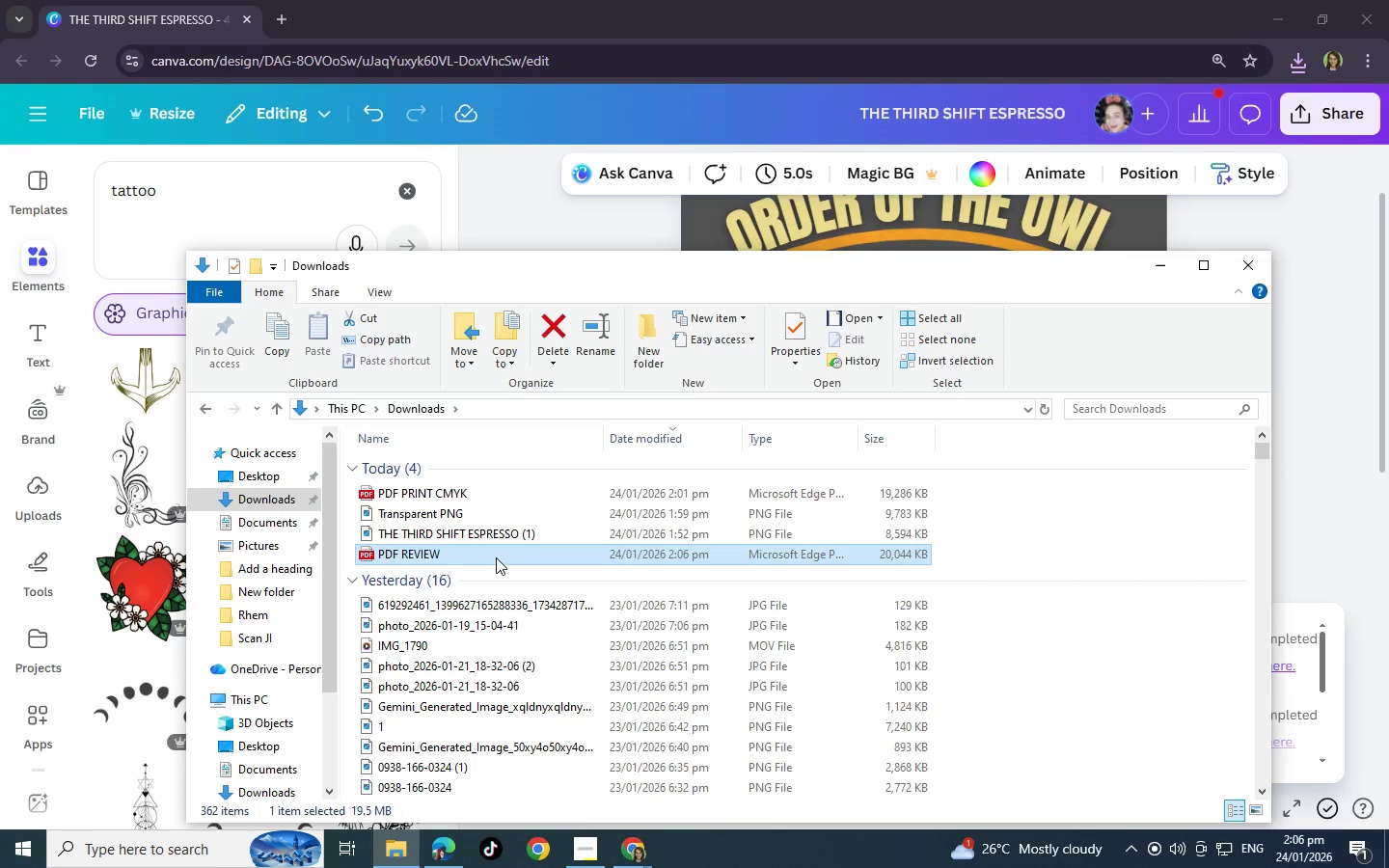 
double_click([496, 557])
 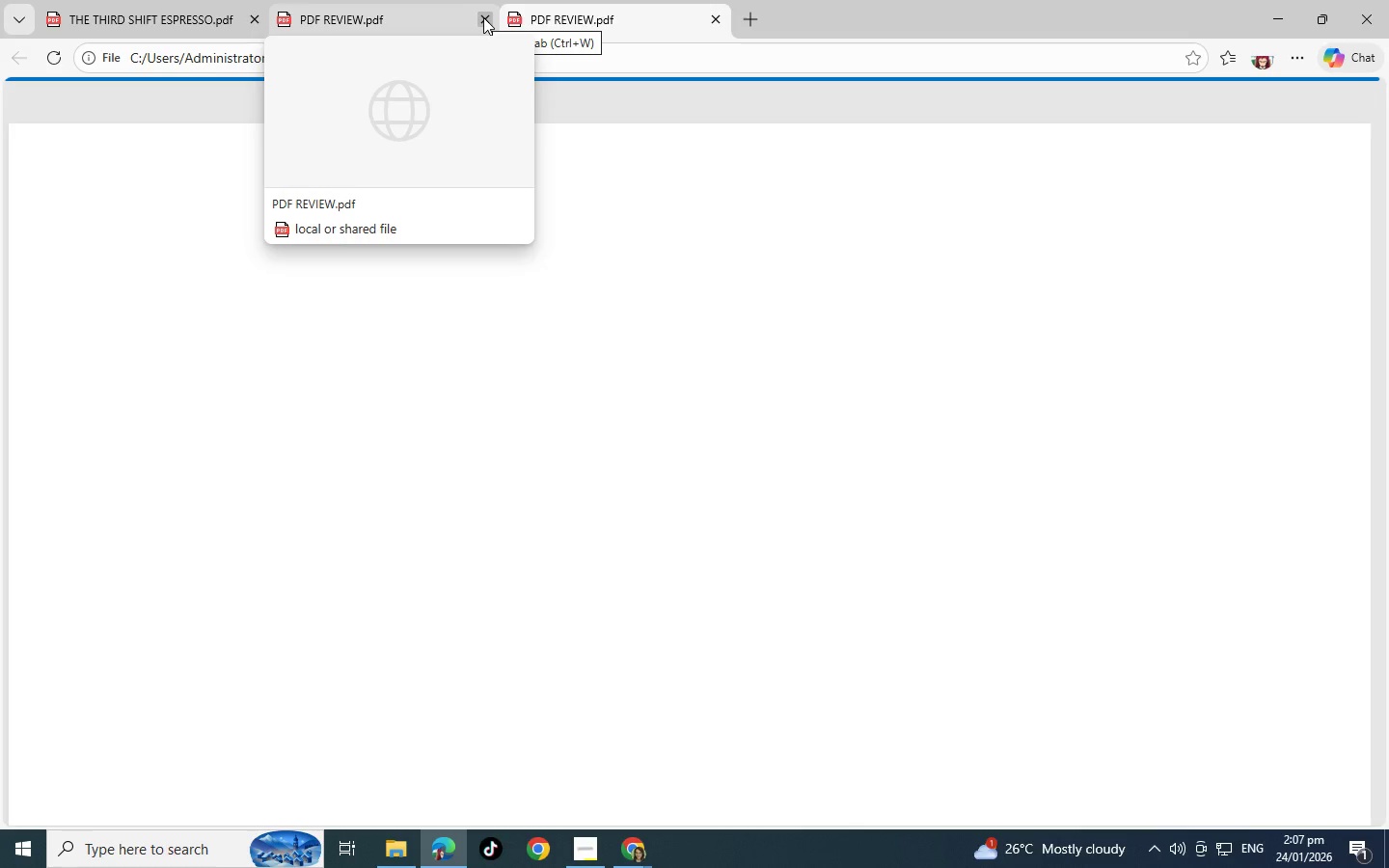 
wait(7.06)
 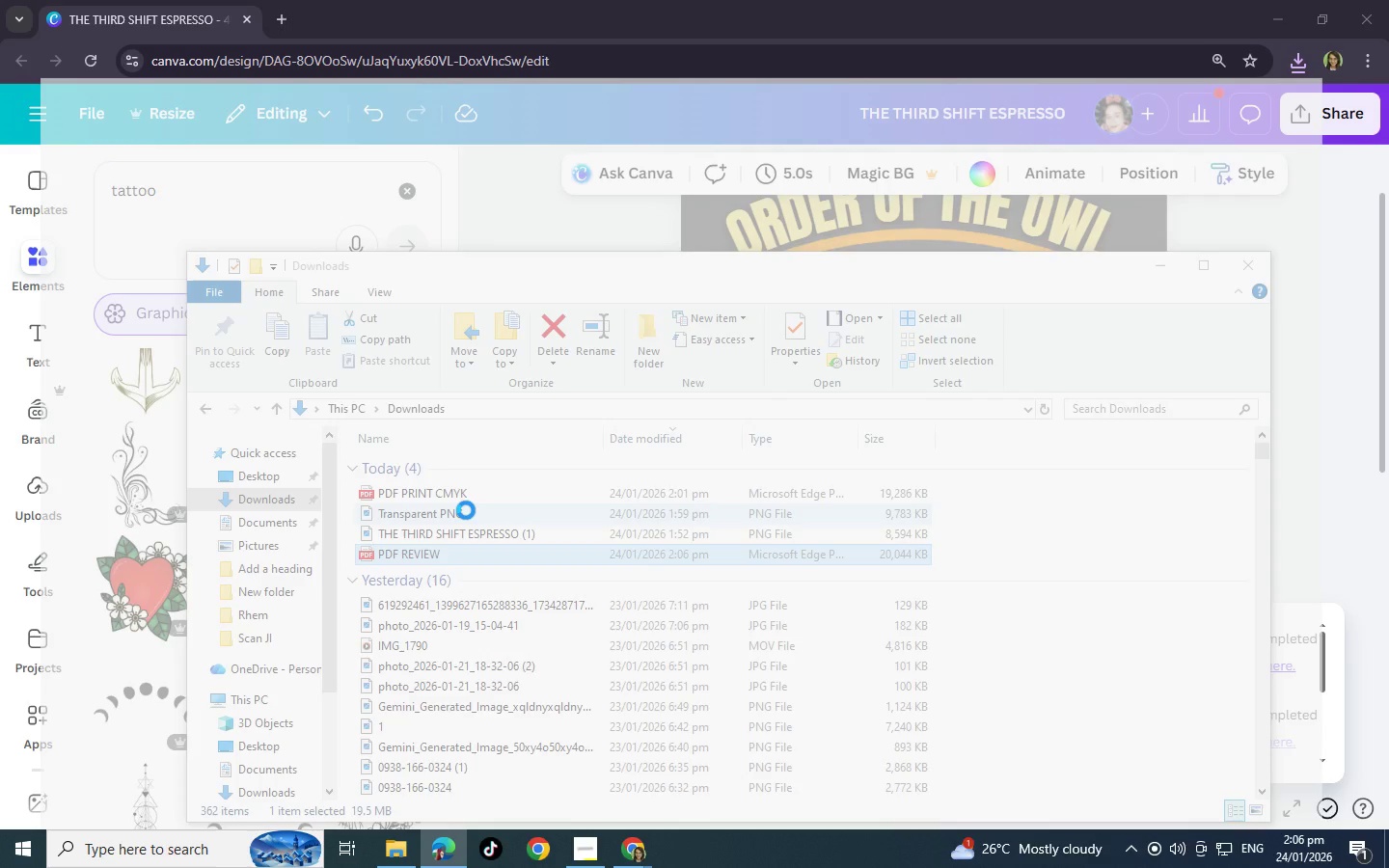 
scroll: coordinate [609, 340], scroll_direction: up, amount: 27.0
 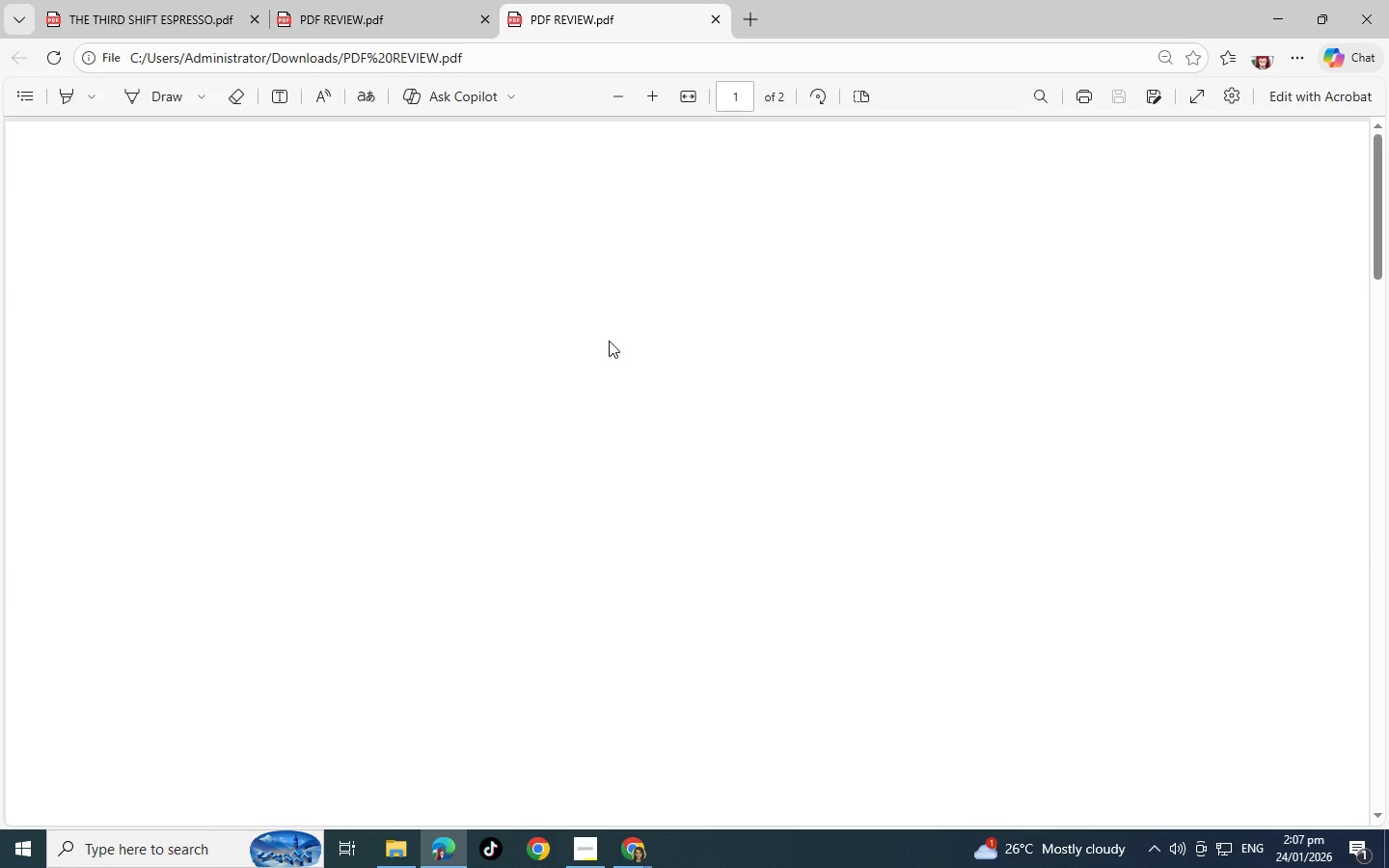 
scroll: coordinate [609, 338], scroll_direction: down, amount: 8.0
 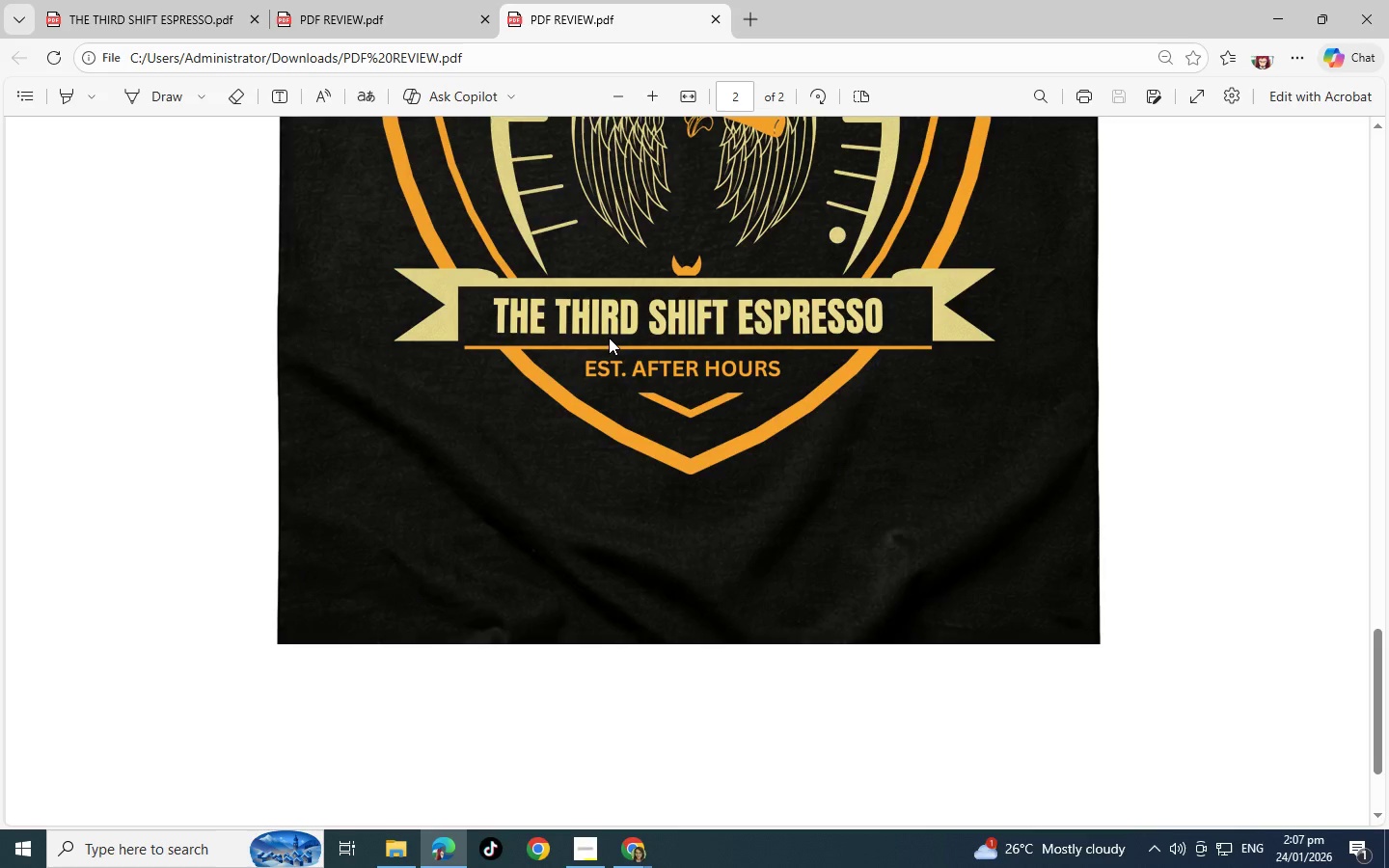 
scroll: coordinate [922, 176], scroll_direction: up, amount: 5.0
 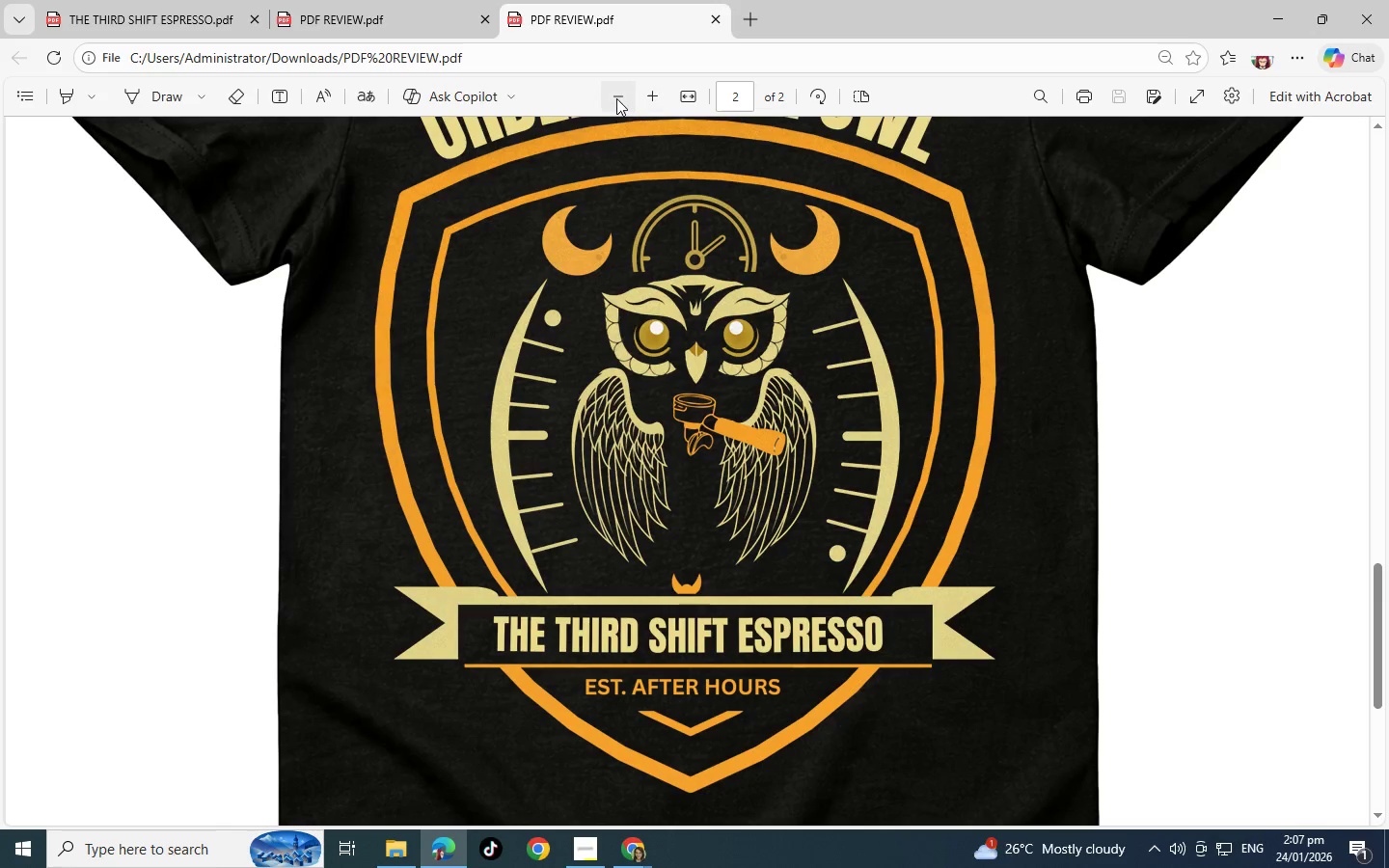 
double_click([616, 98])
 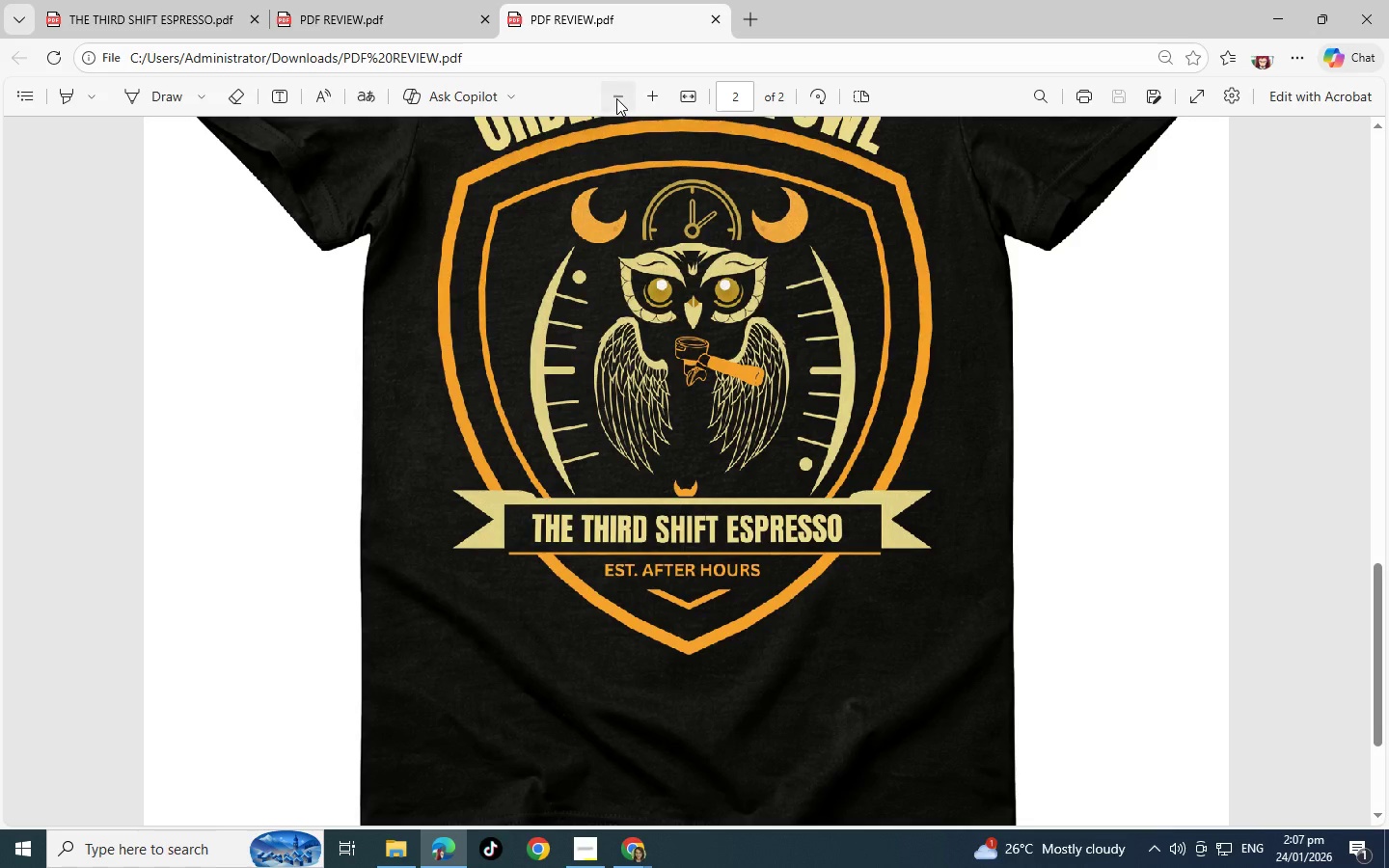 
triple_click([616, 98])
 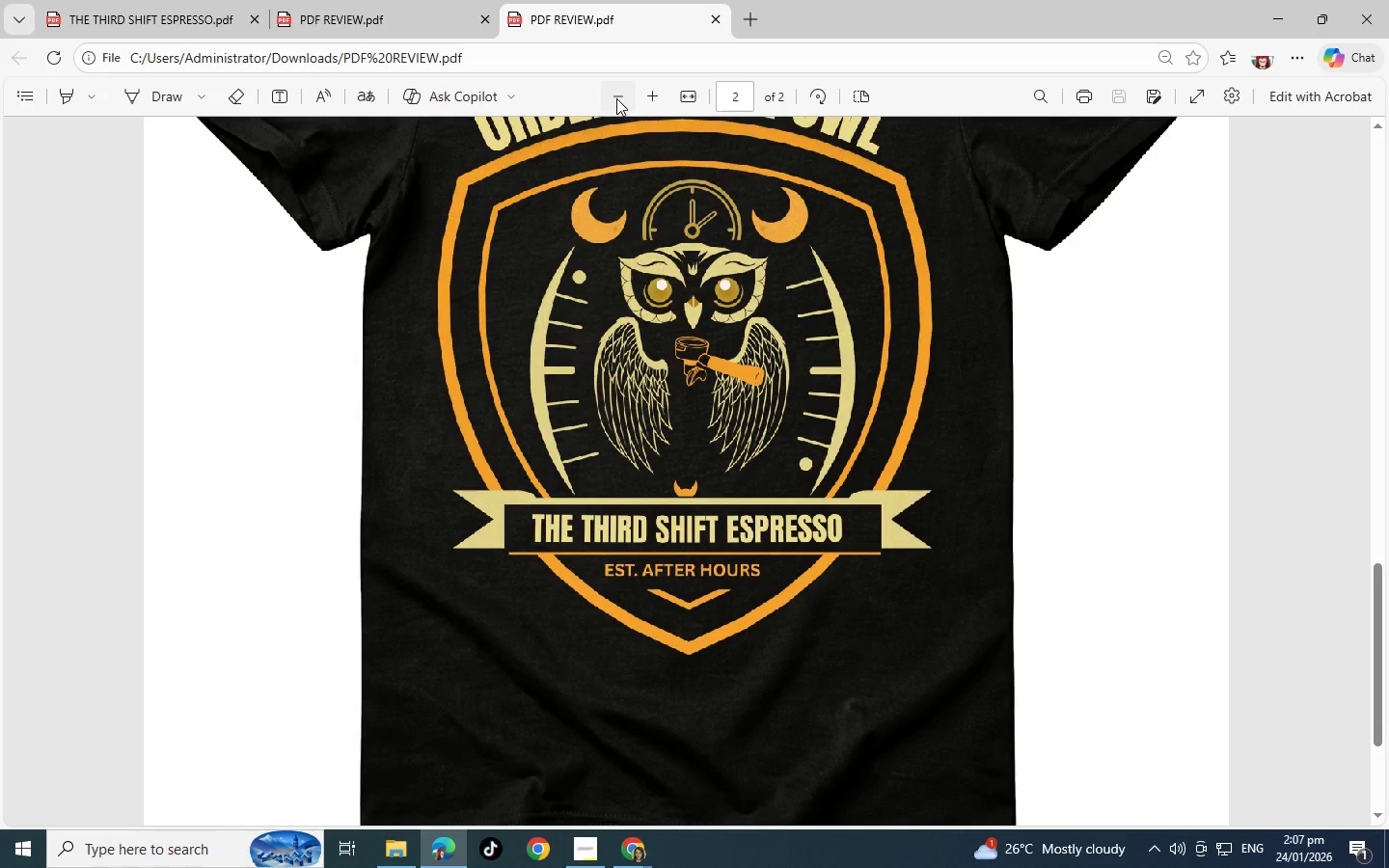 
triple_click([616, 98])
 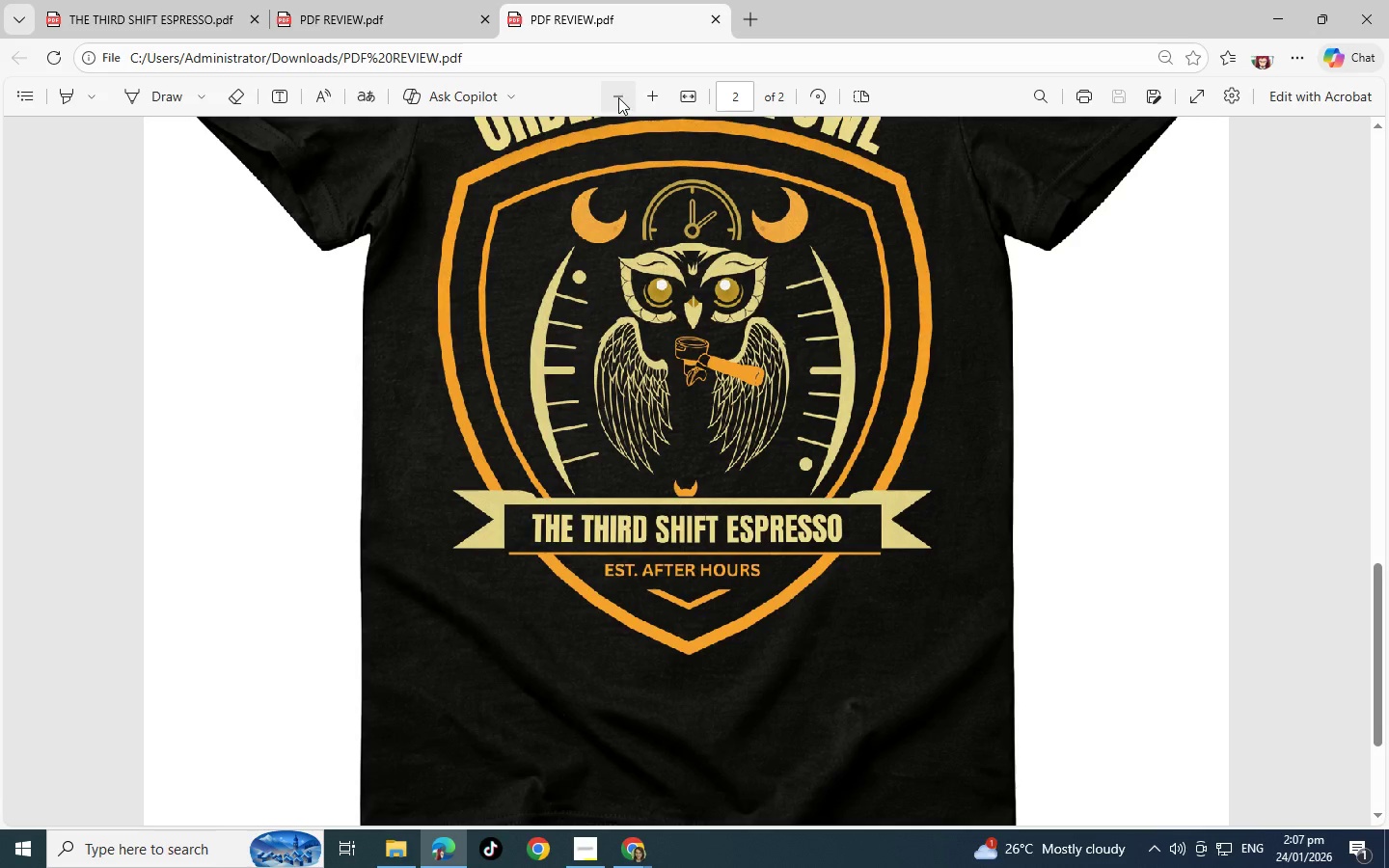 
left_click([618, 96])
 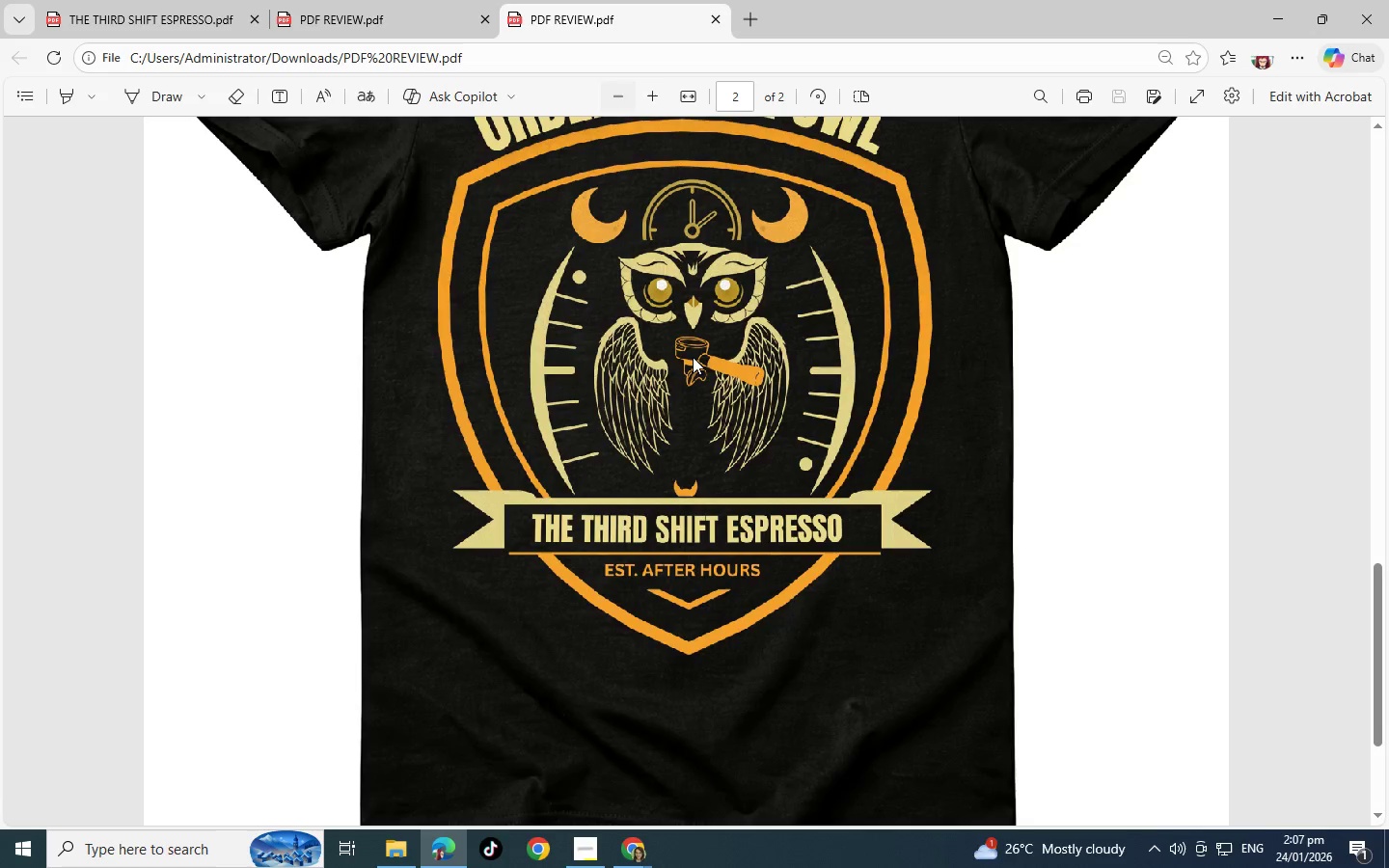 
scroll: coordinate [697, 418], scroll_direction: up, amount: 2.0
 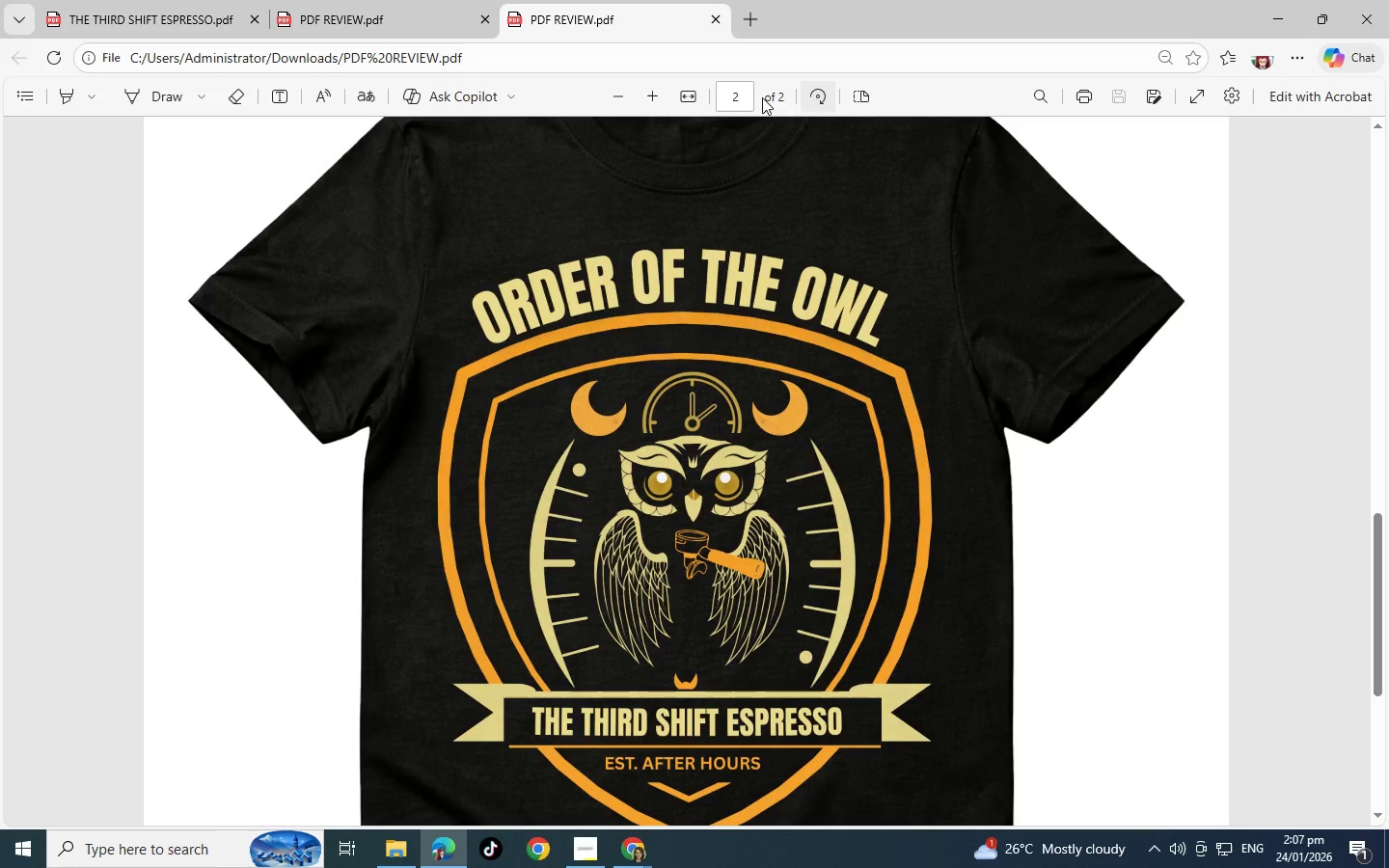 
double_click([657, 99])
 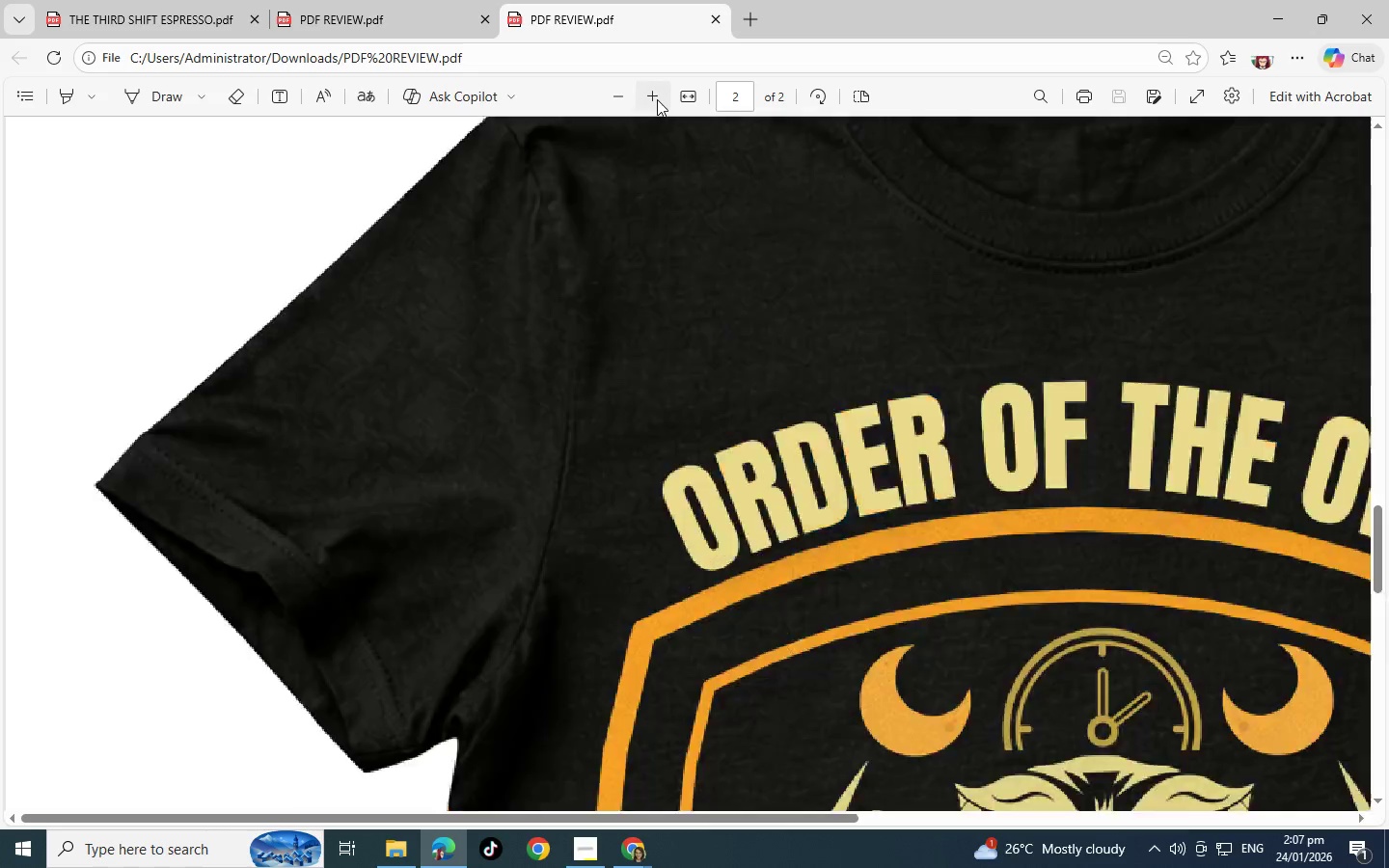 
triple_click([657, 99])
 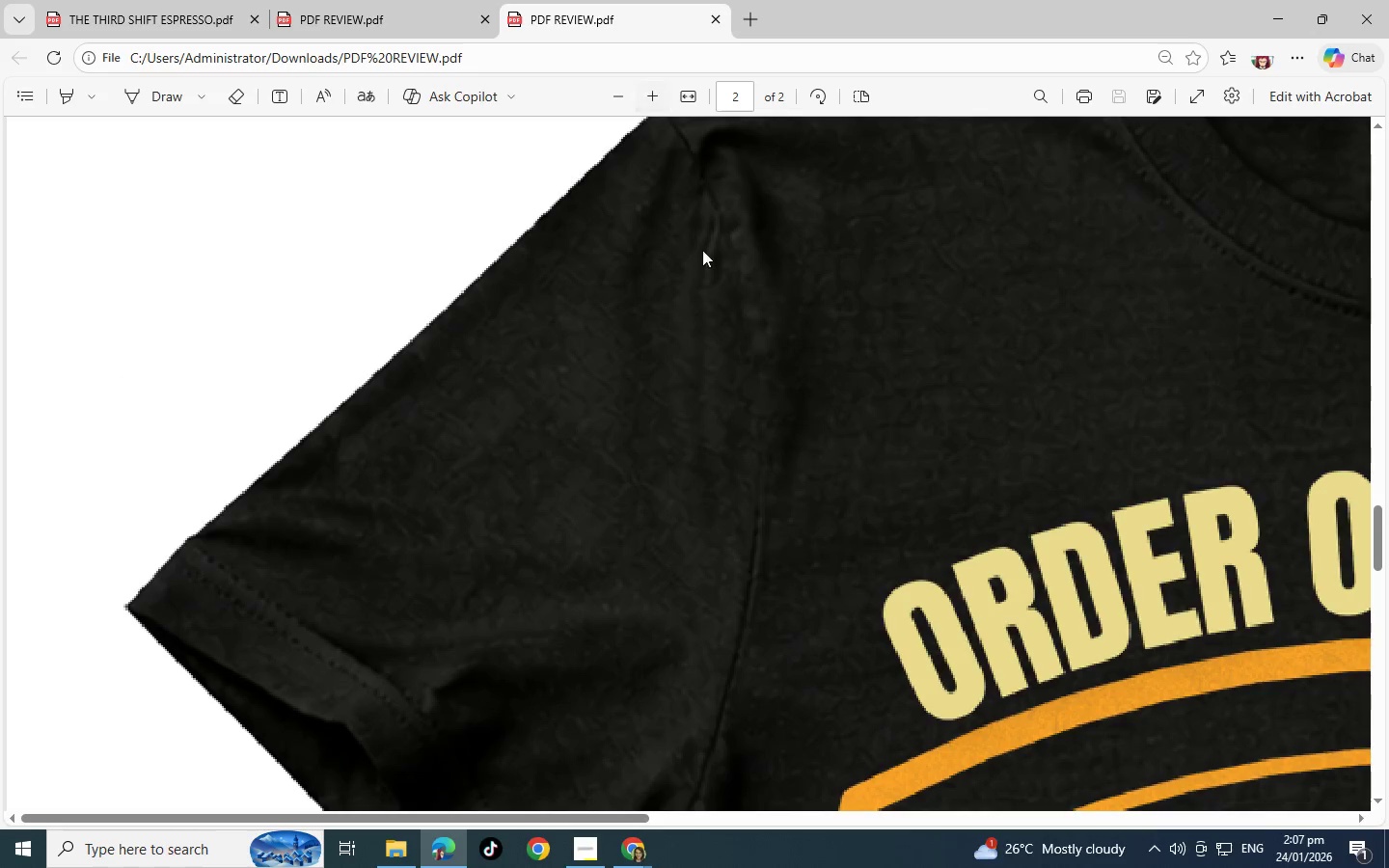 
scroll: coordinate [845, 385], scroll_direction: down, amount: 5.0
 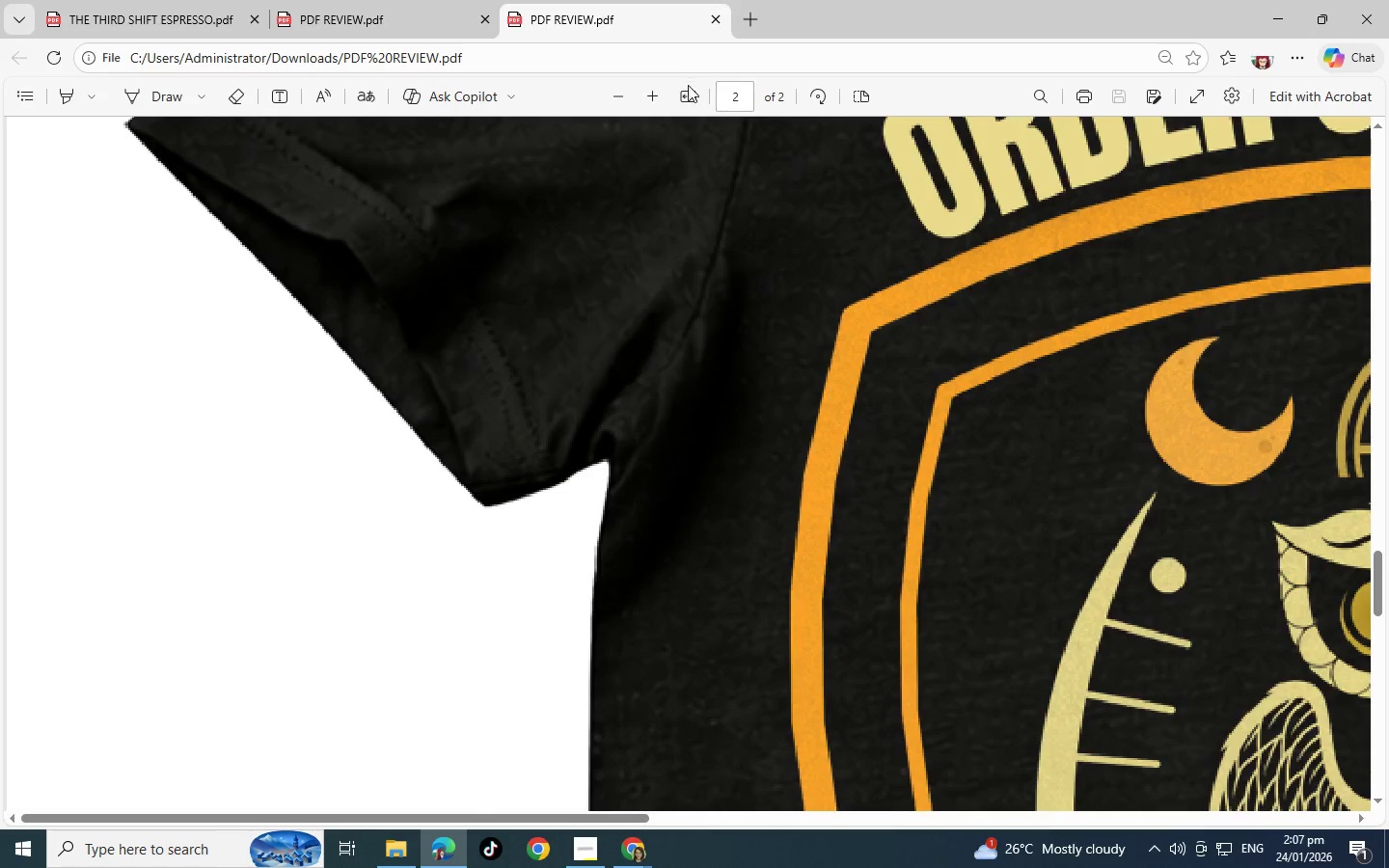 
left_click([653, 97])
 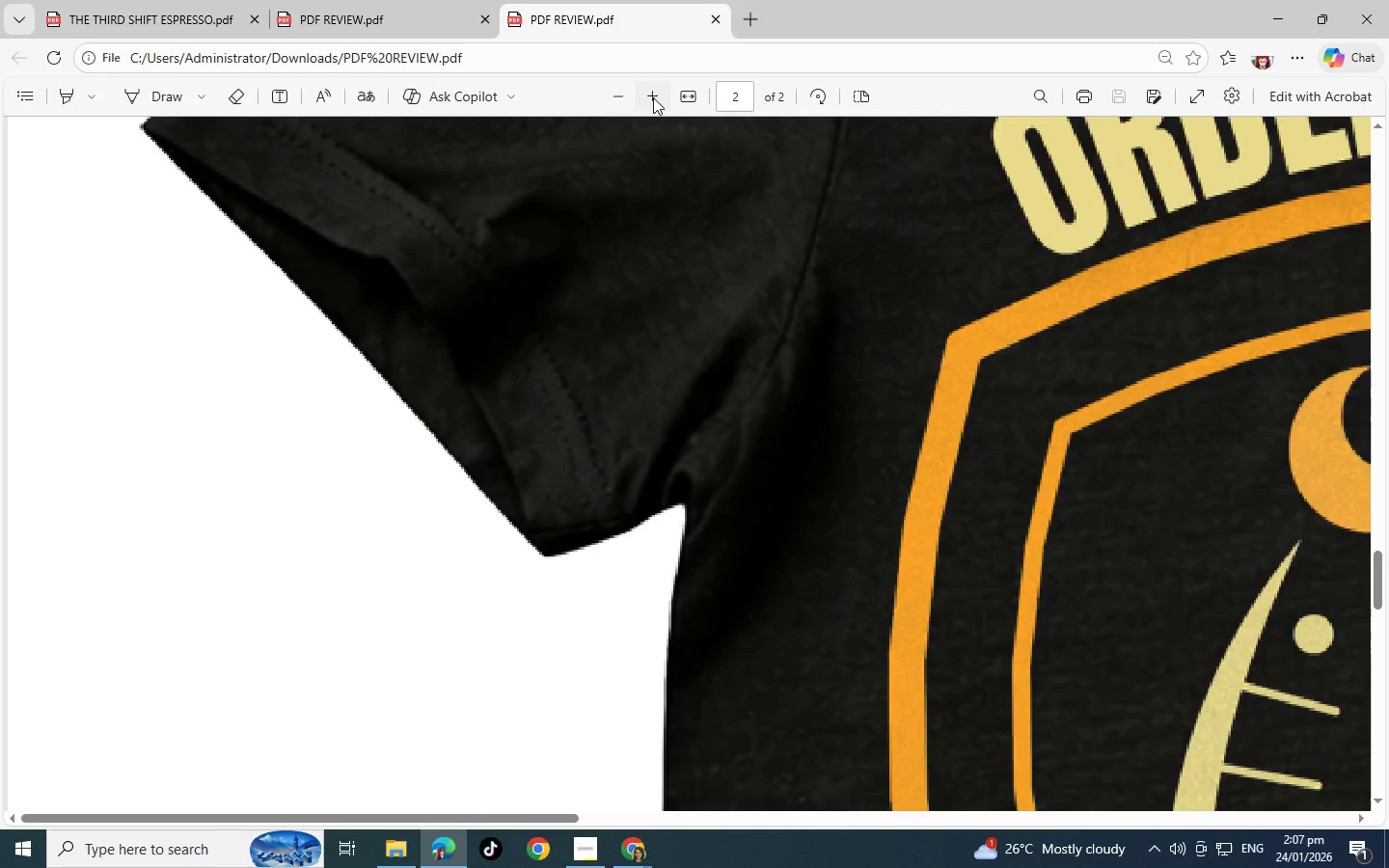 
double_click([653, 97])
 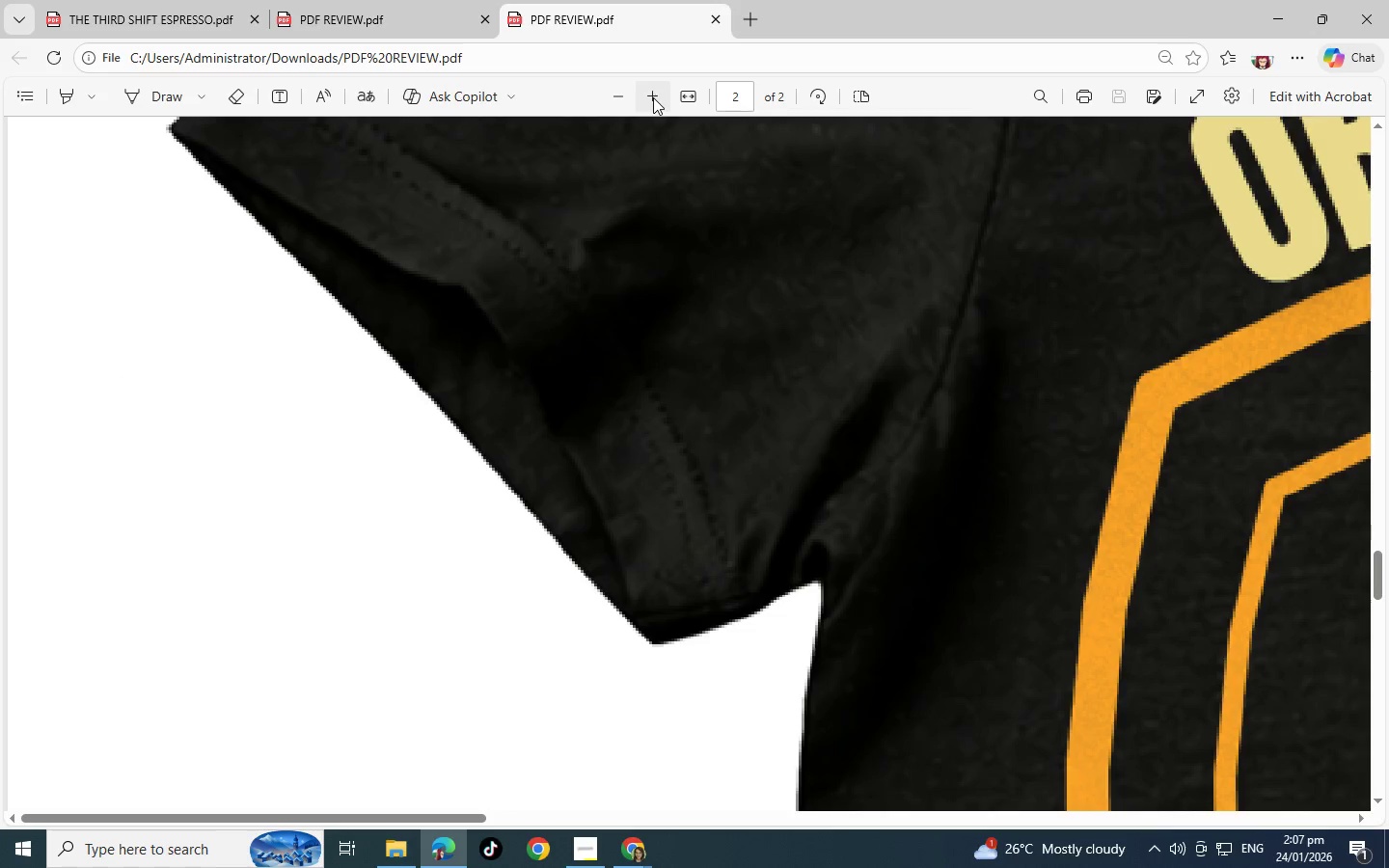 
triple_click([653, 97])
 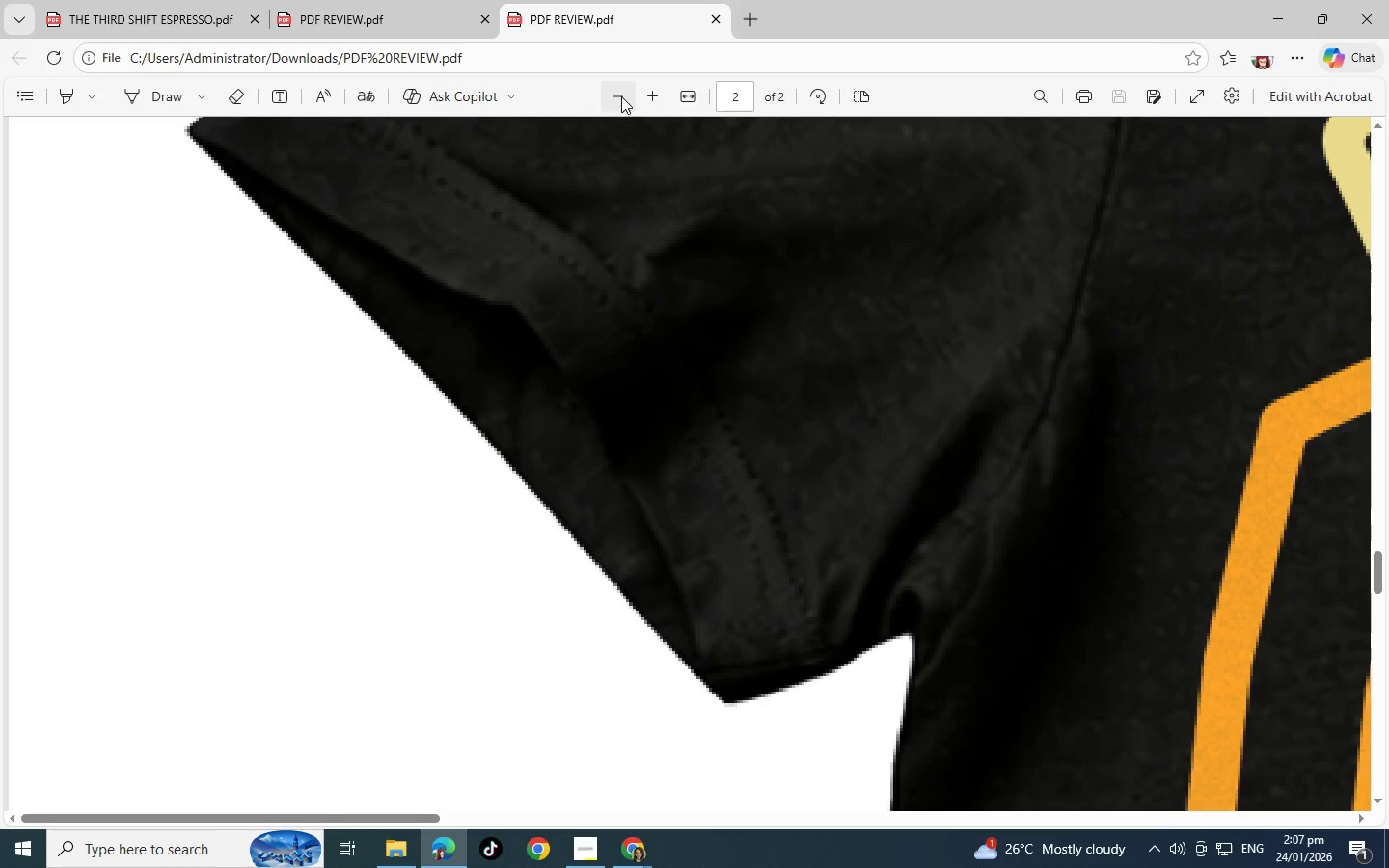 
double_click([621, 96])
 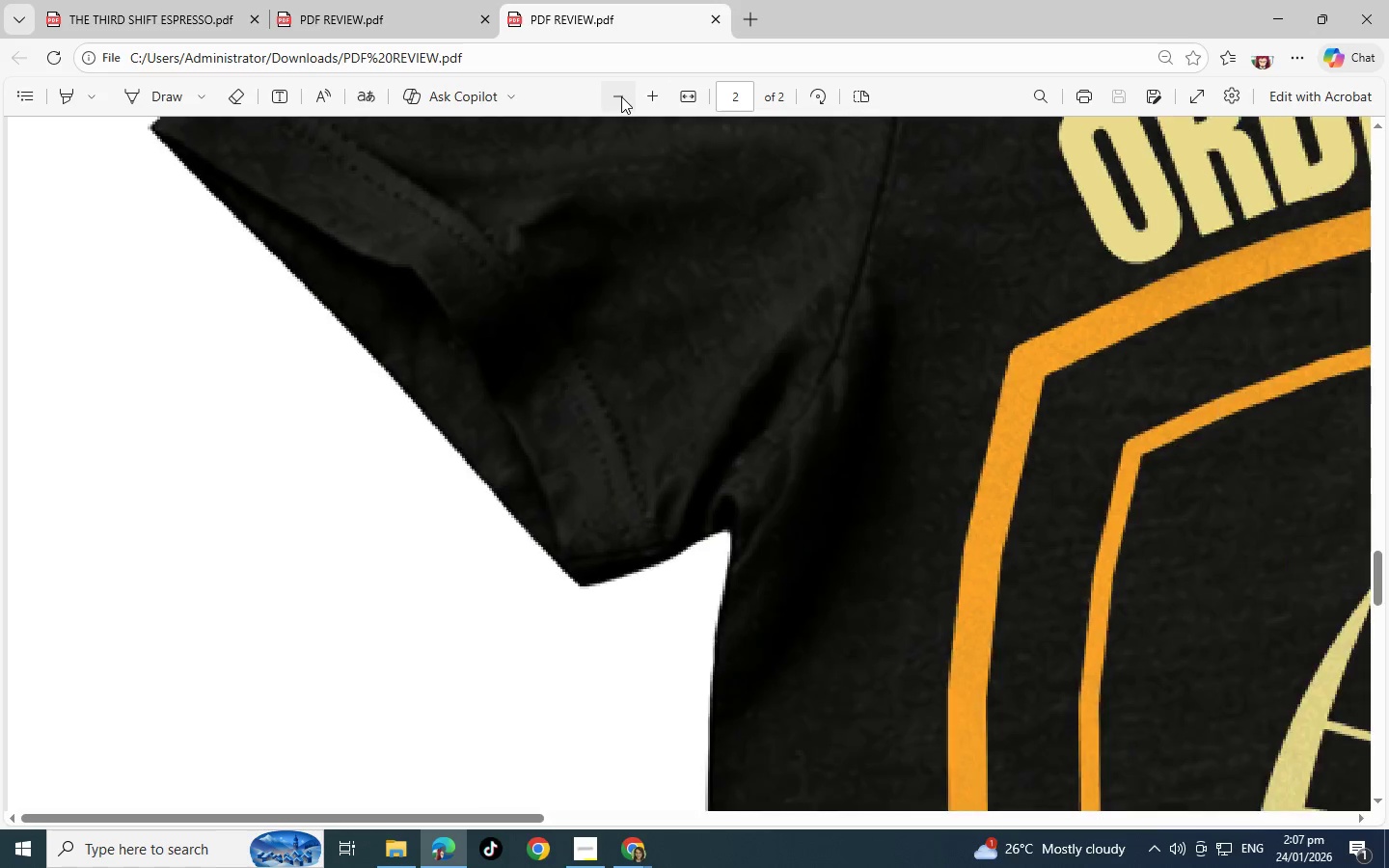 
triple_click([621, 96])
 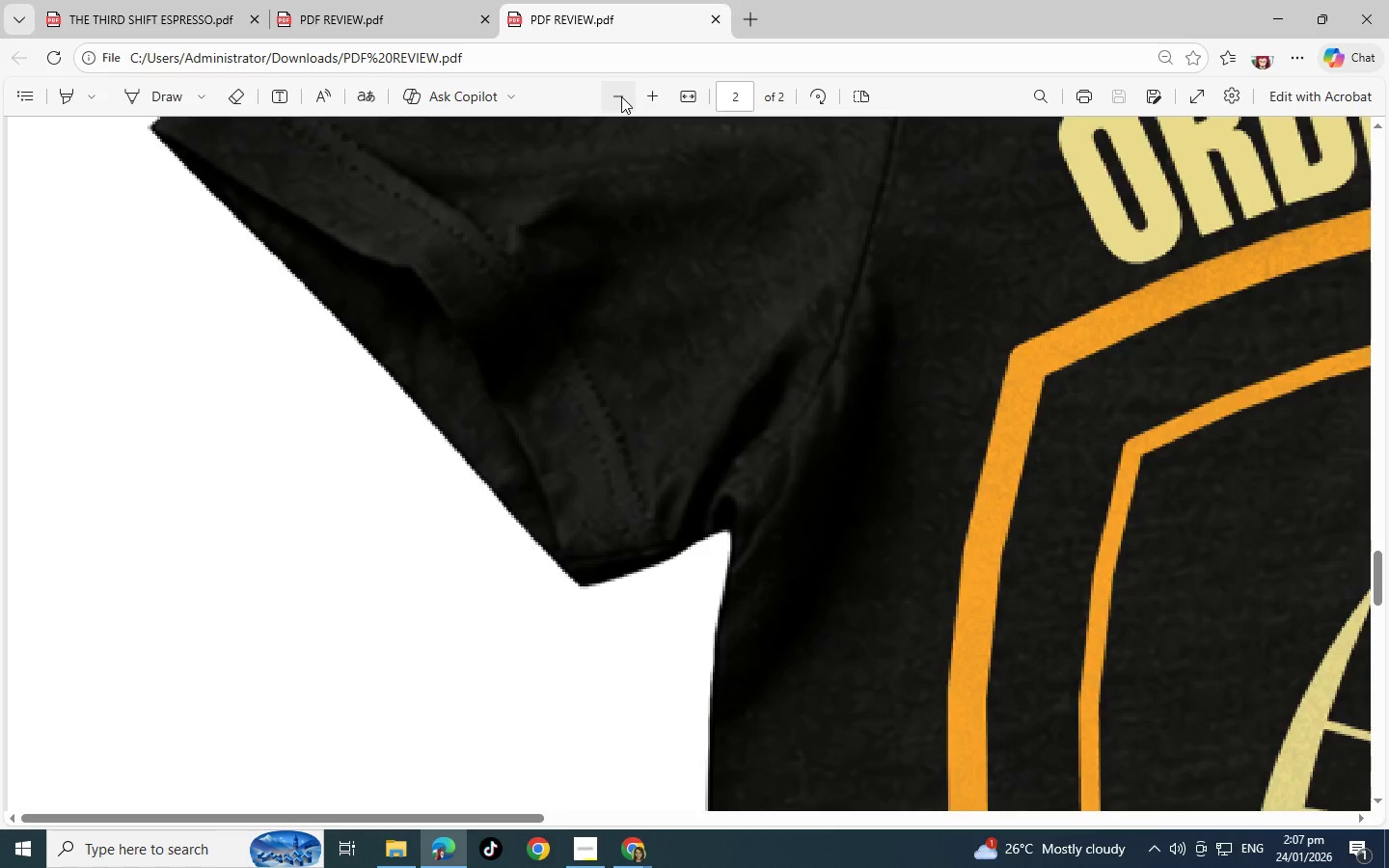 
triple_click([621, 96])
 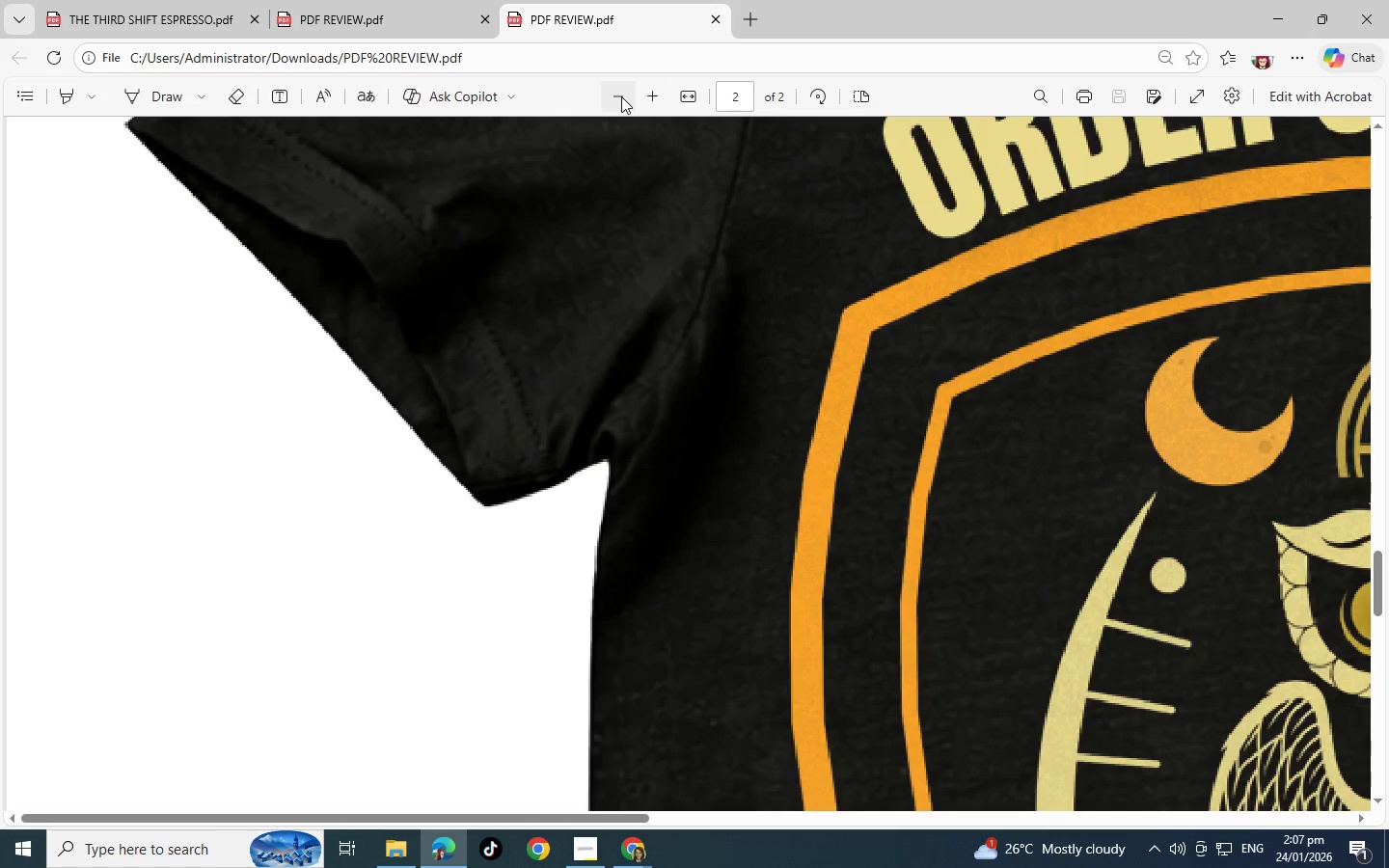 
triple_click([621, 96])
 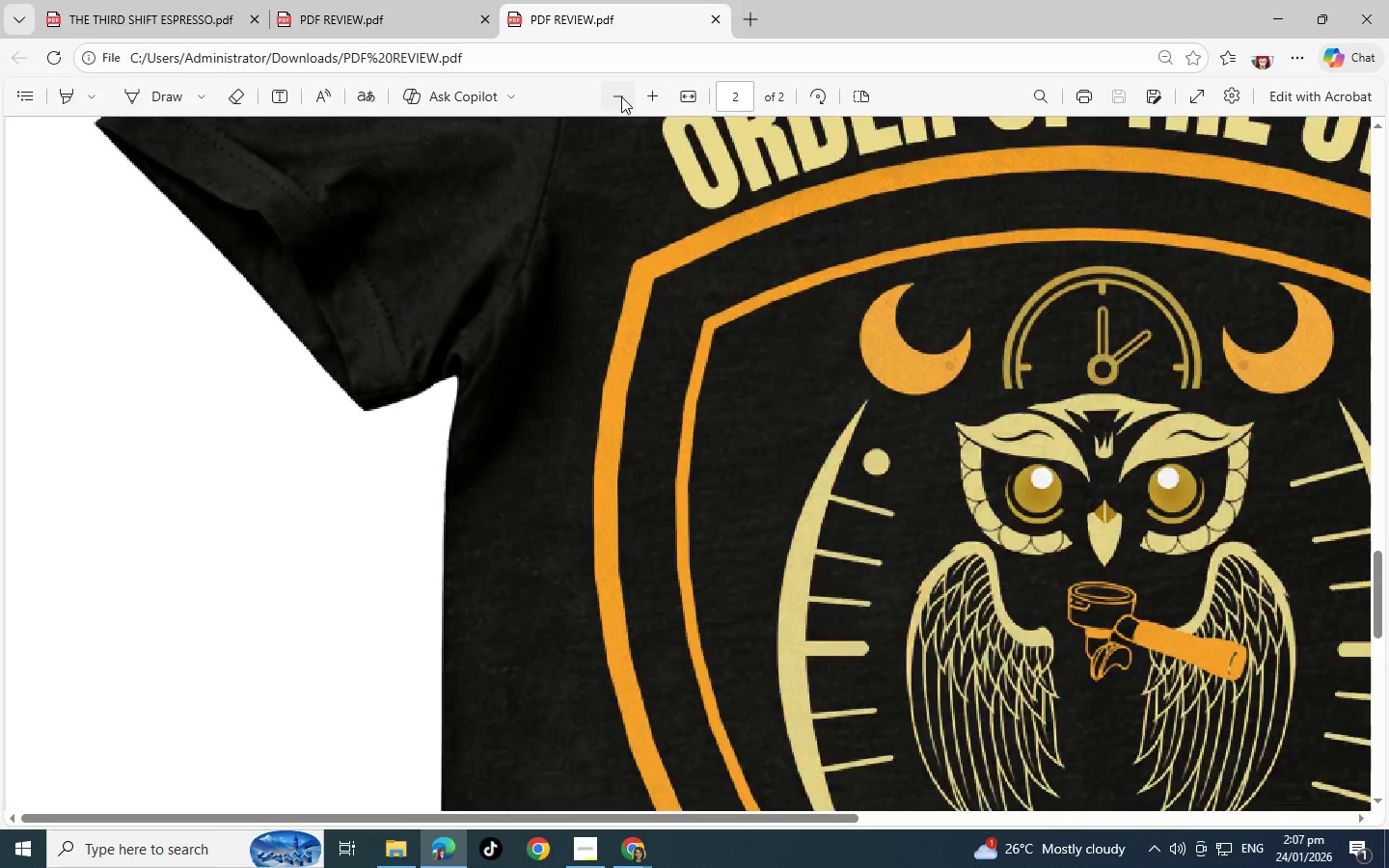 
triple_click([621, 96])
 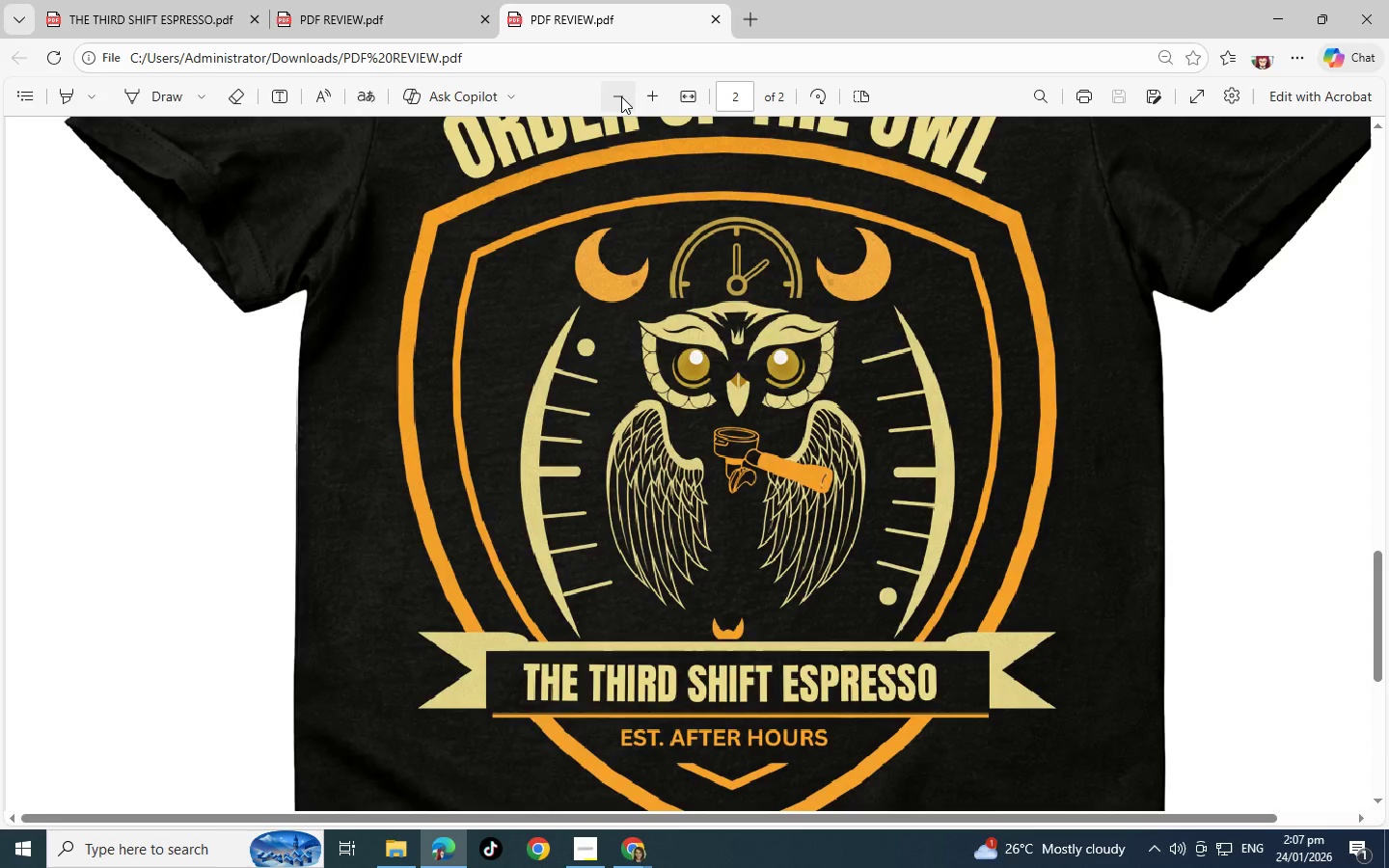 
triple_click([621, 96])
 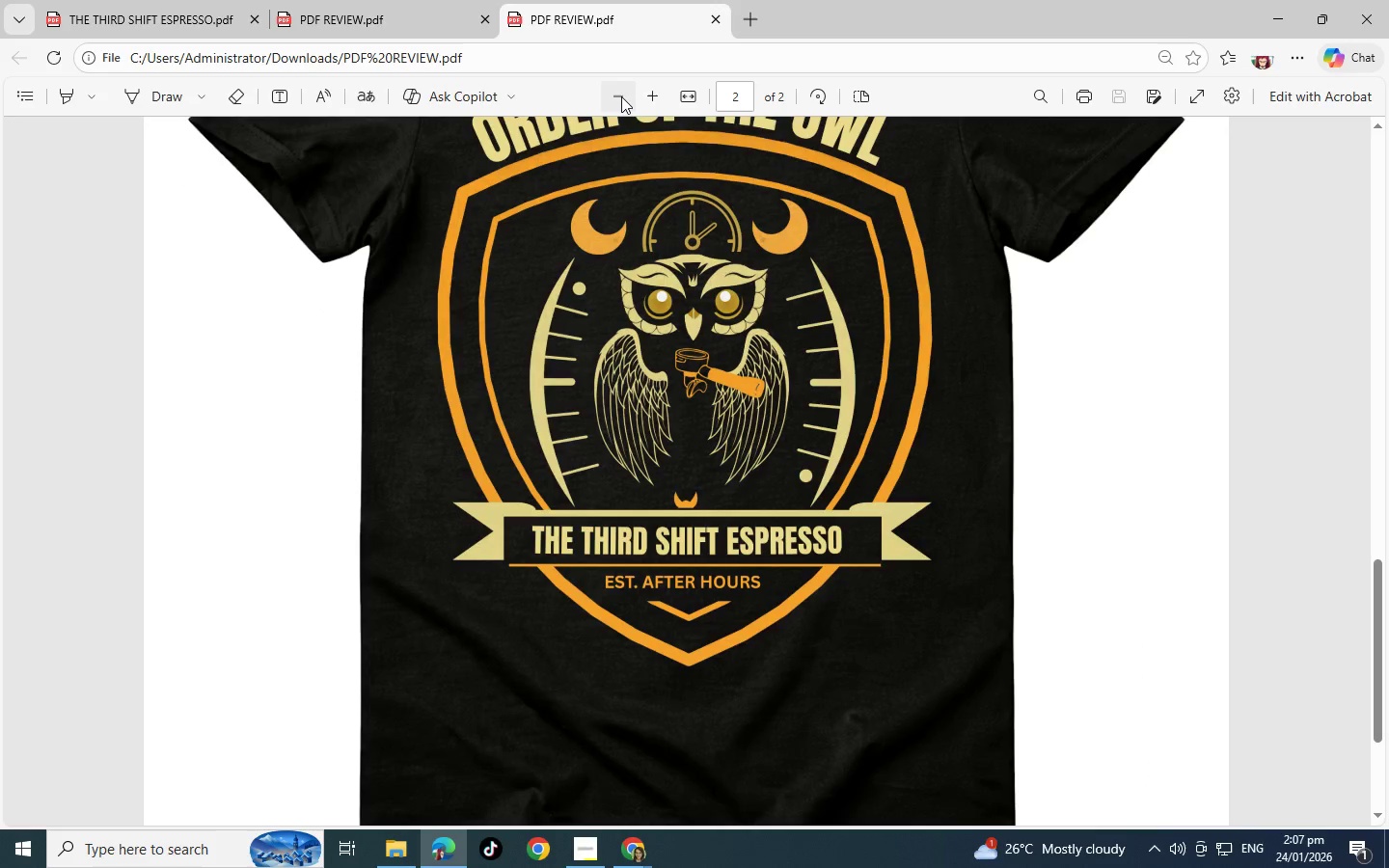 
triple_click([621, 96])
 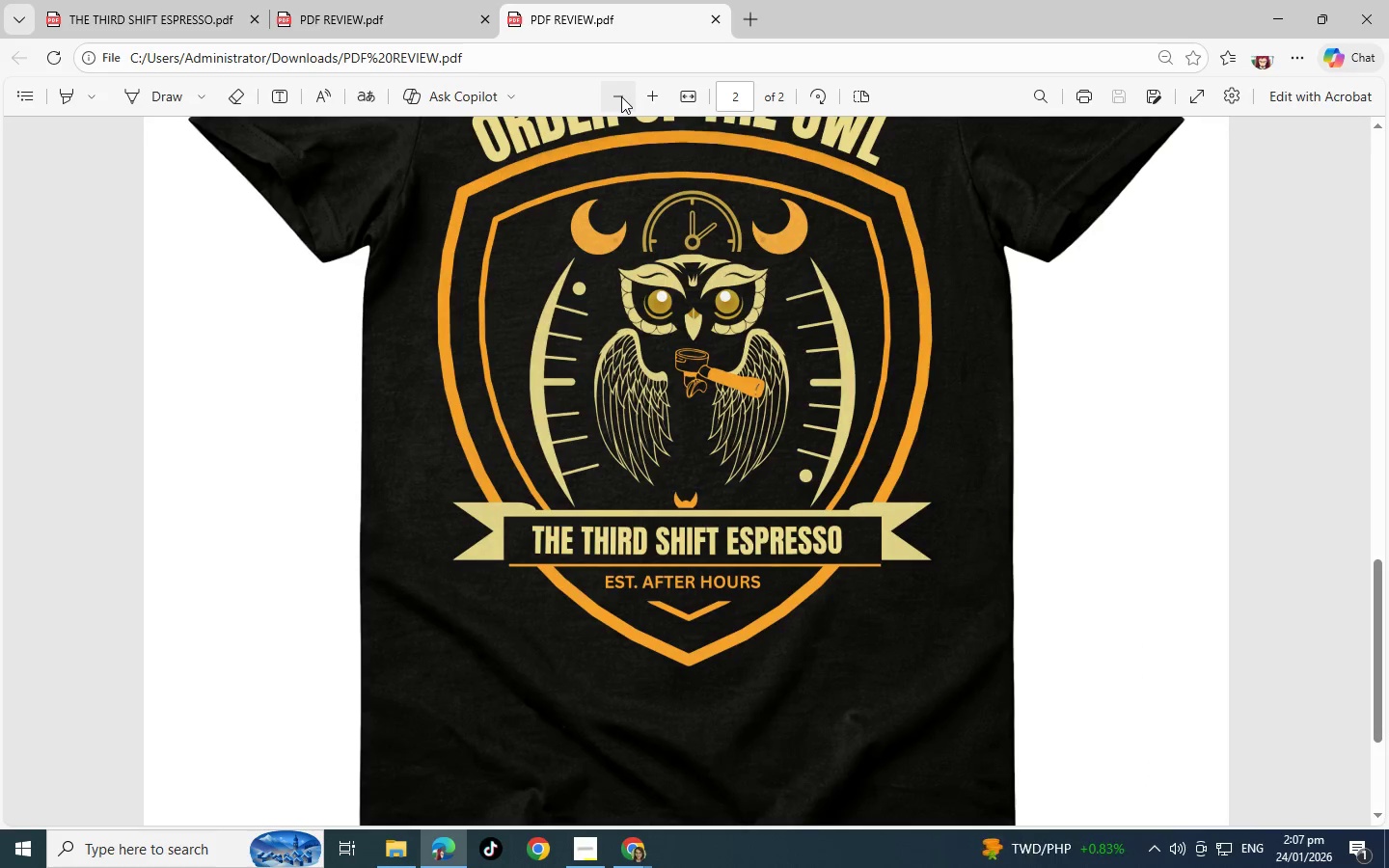 
left_click([621, 96])
 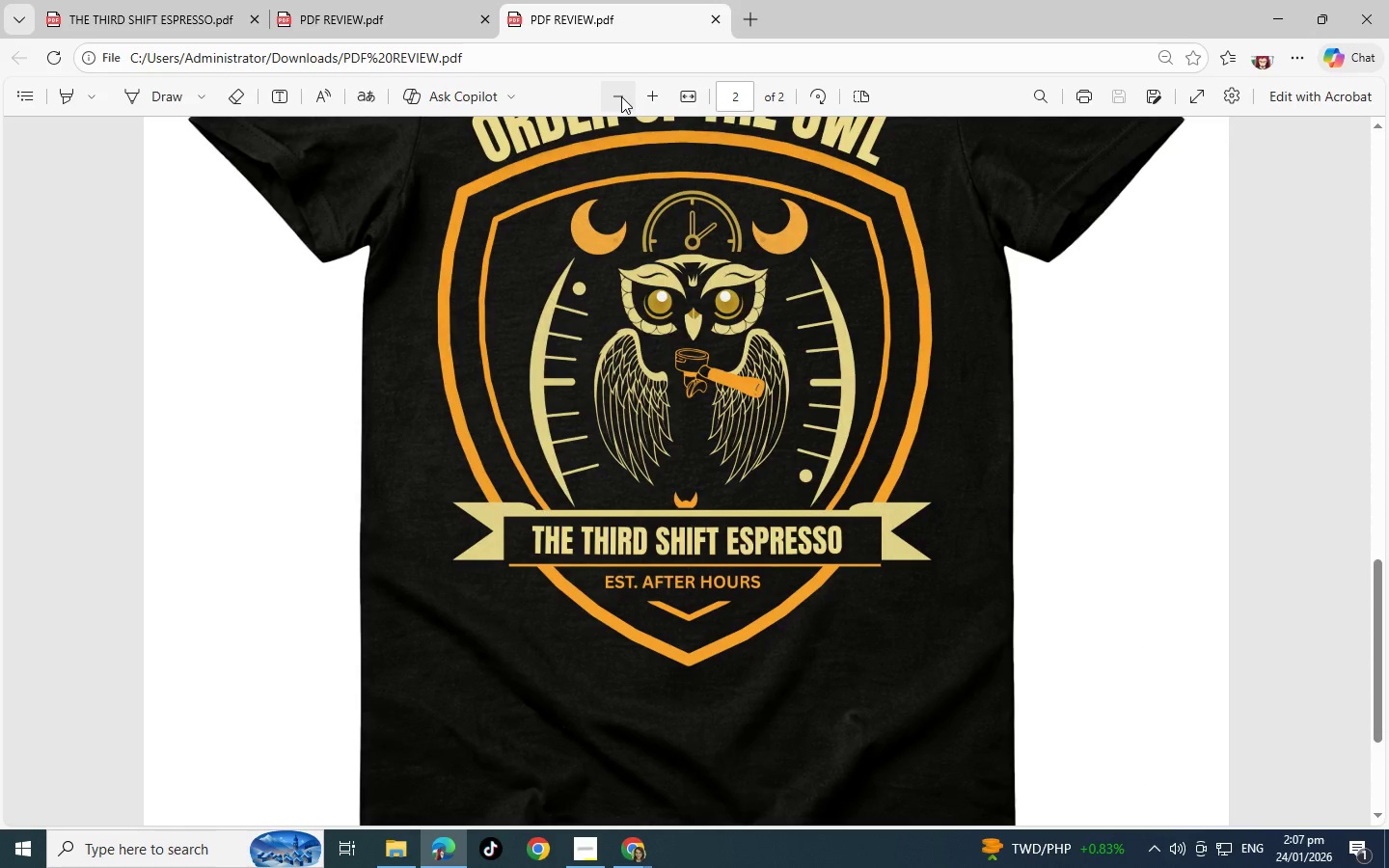 
double_click([621, 96])
 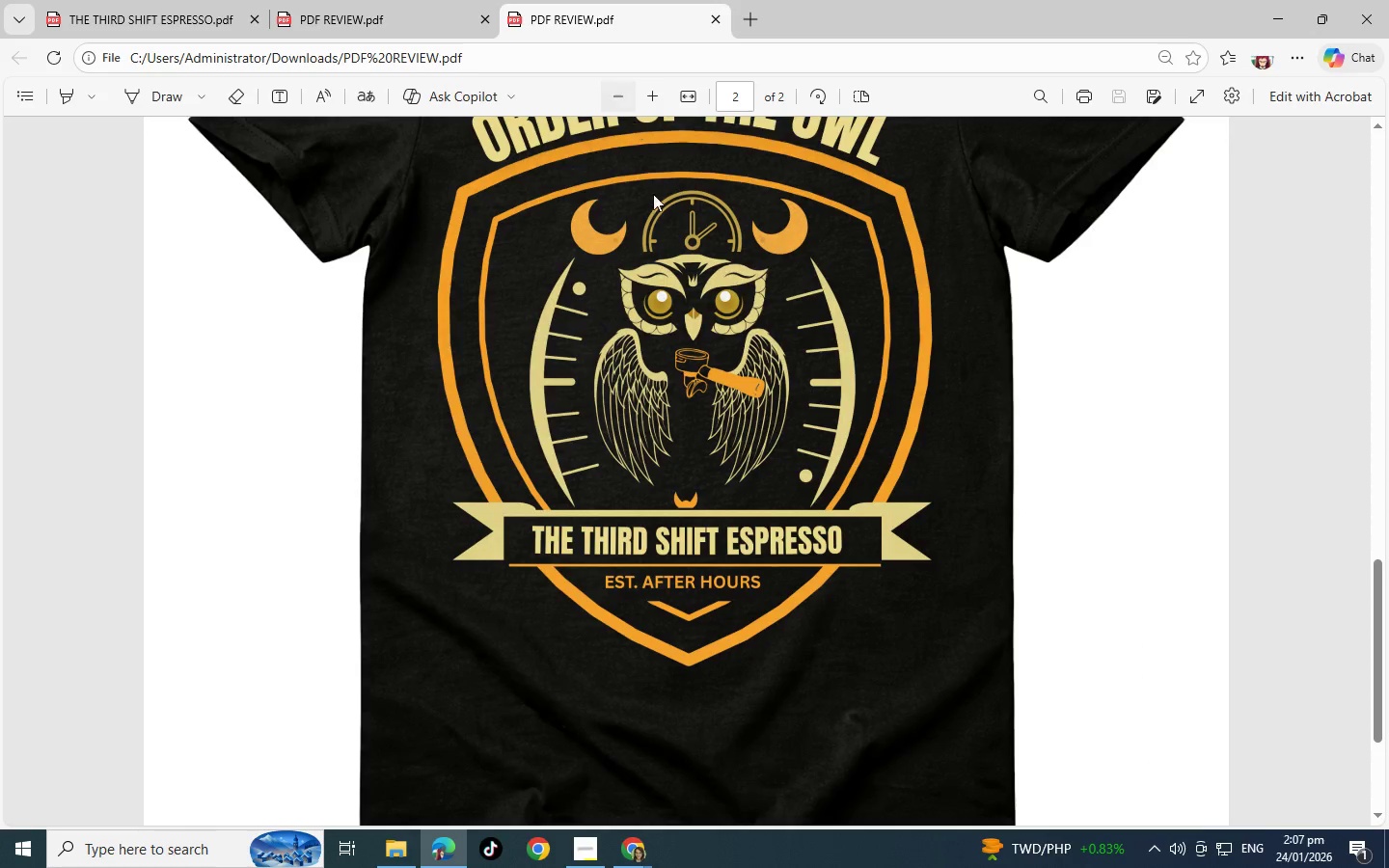 
scroll: coordinate [701, 337], scroll_direction: up, amount: 3.0
 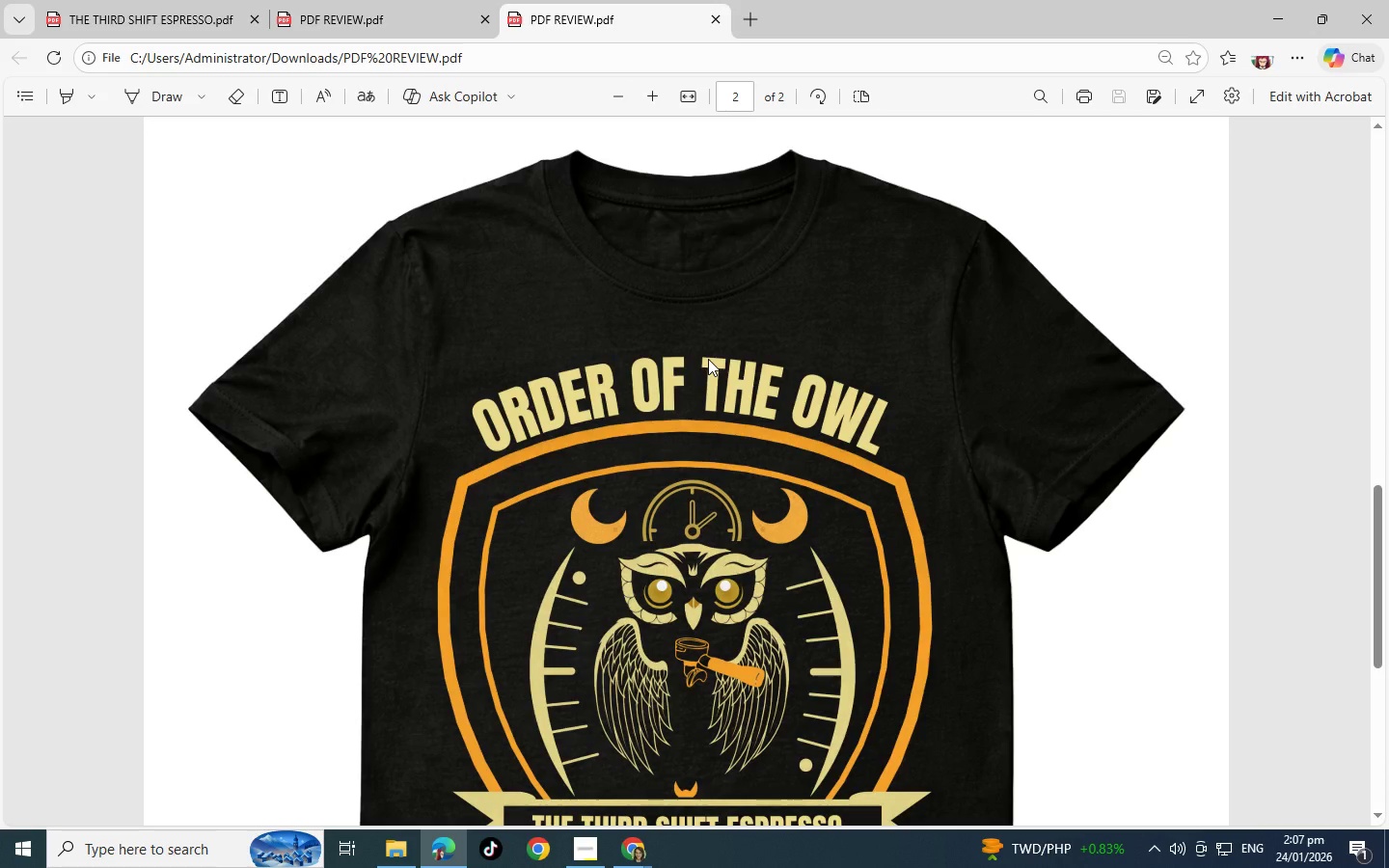 
scroll: coordinate [708, 347], scroll_direction: down, amount: 2.0
 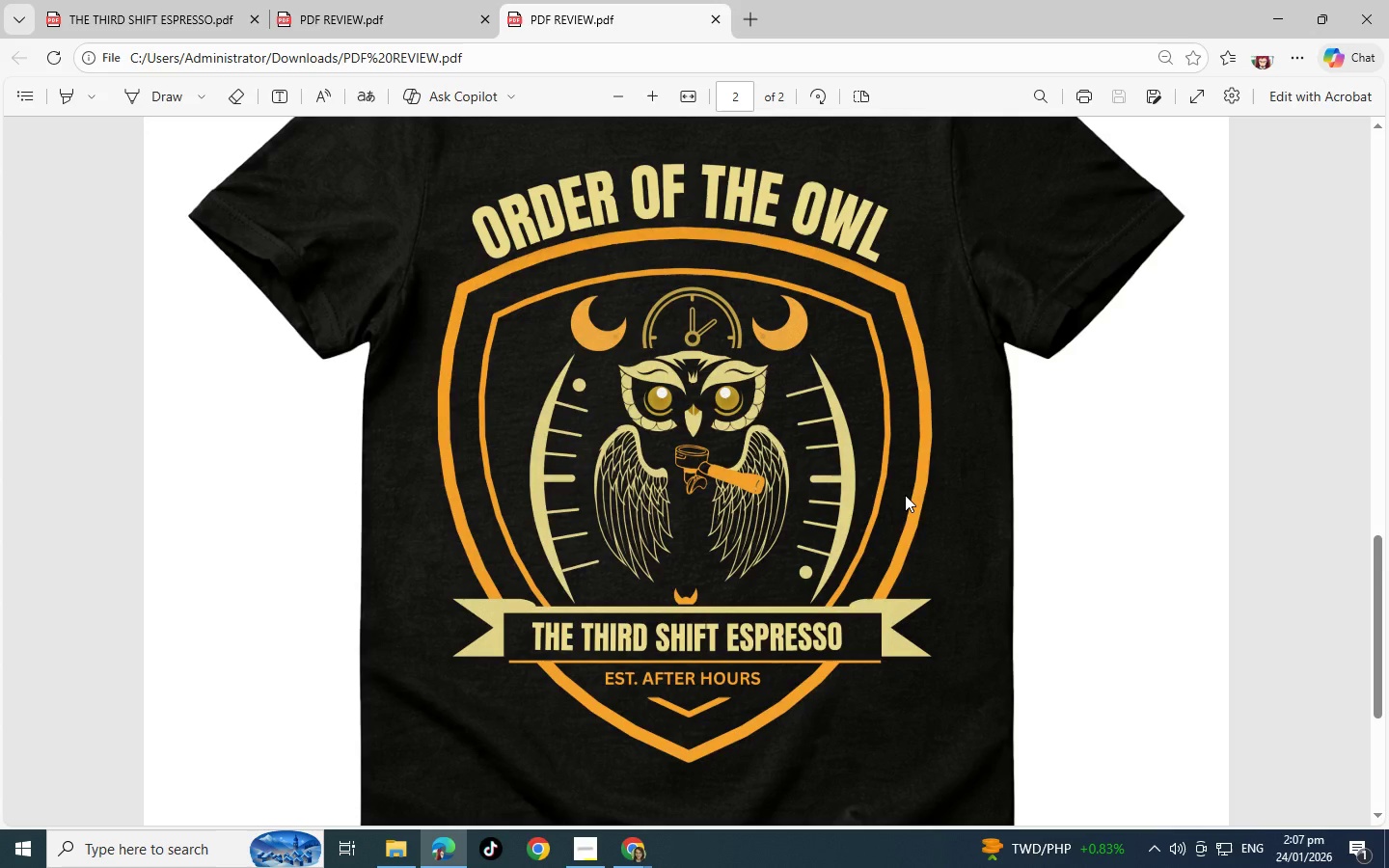 
scroll: coordinate [980, 566], scroll_direction: up, amount: 2.0
 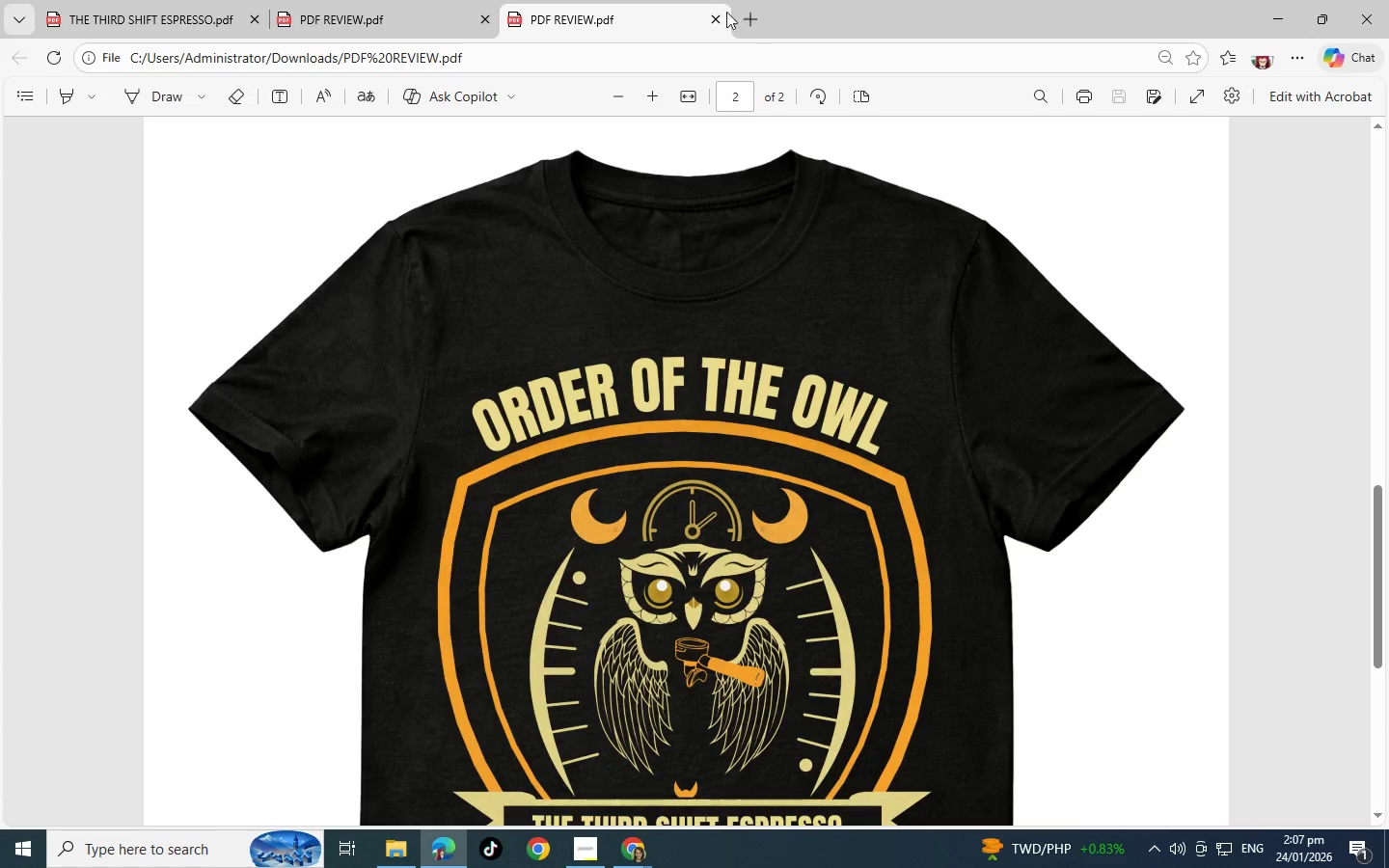 
left_click([714, 14])
 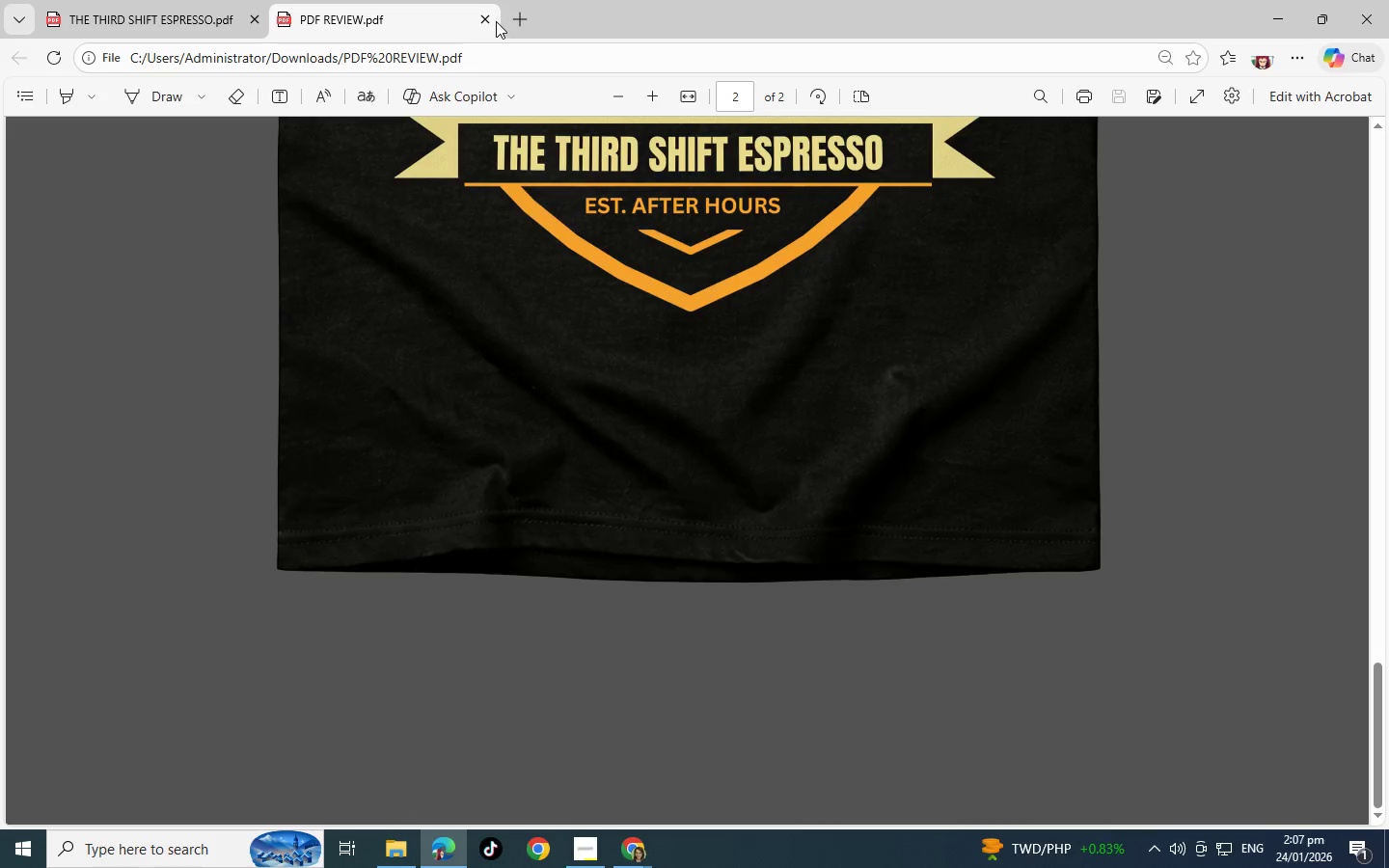 
scroll: coordinate [586, 305], scroll_direction: up, amount: 3.0
 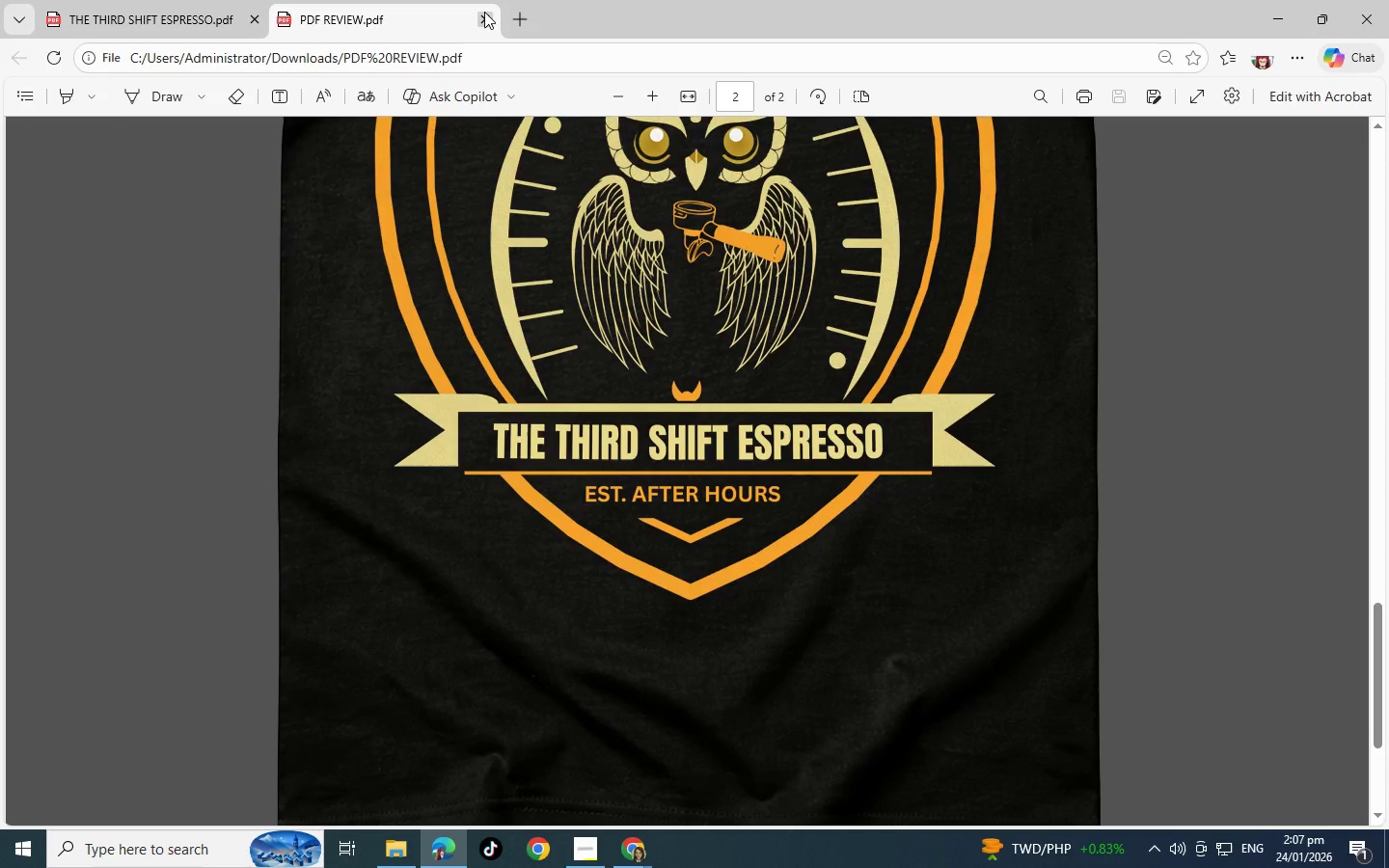 
left_click([484, 12])
 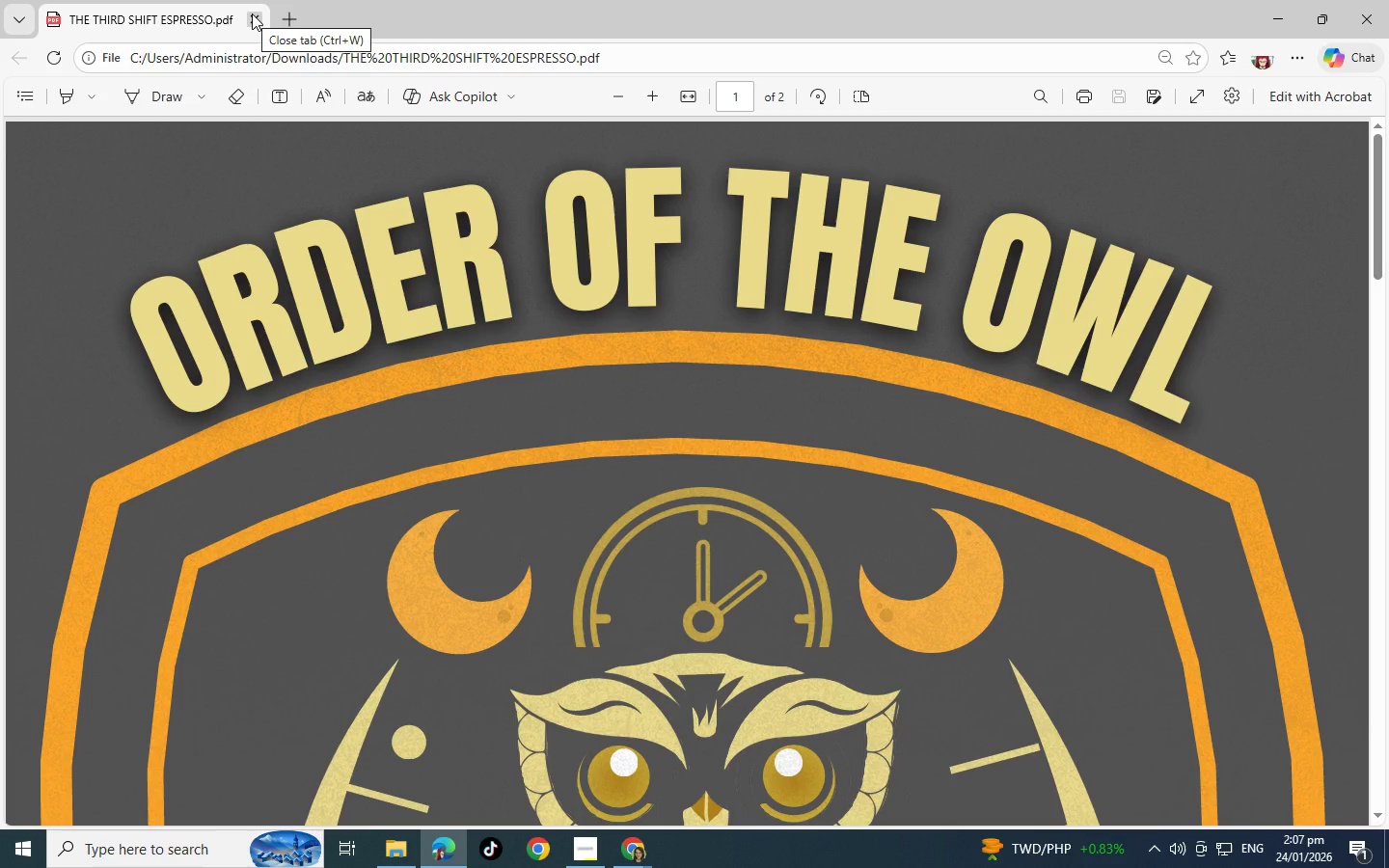 